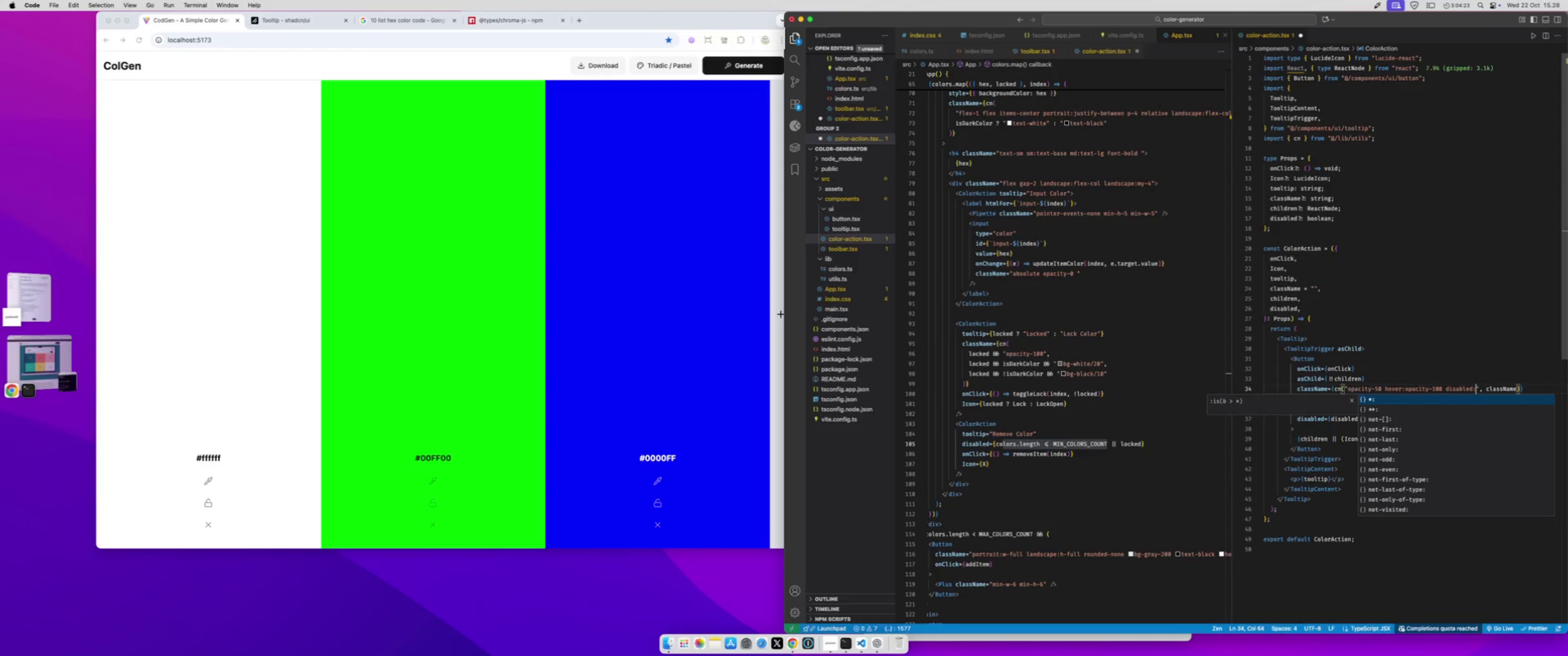 
type(invi)
 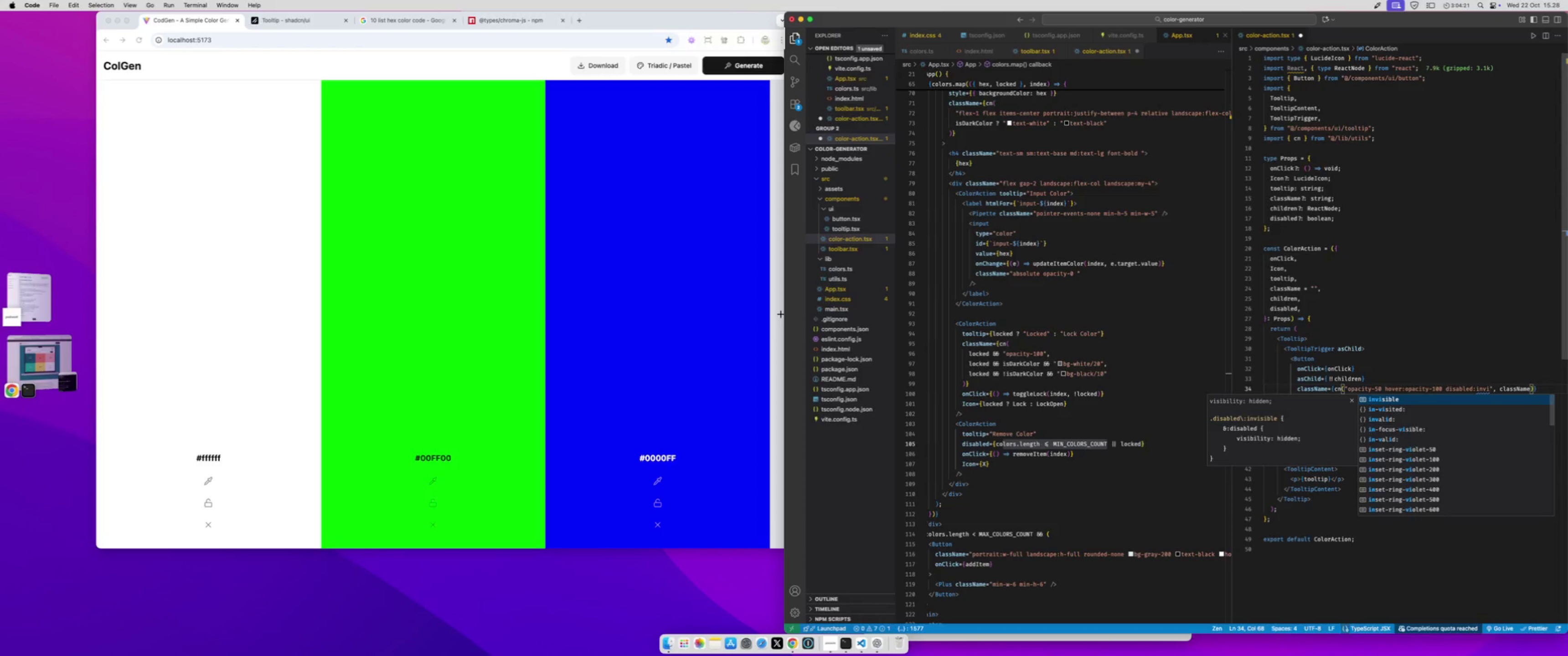 
key(Enter)
 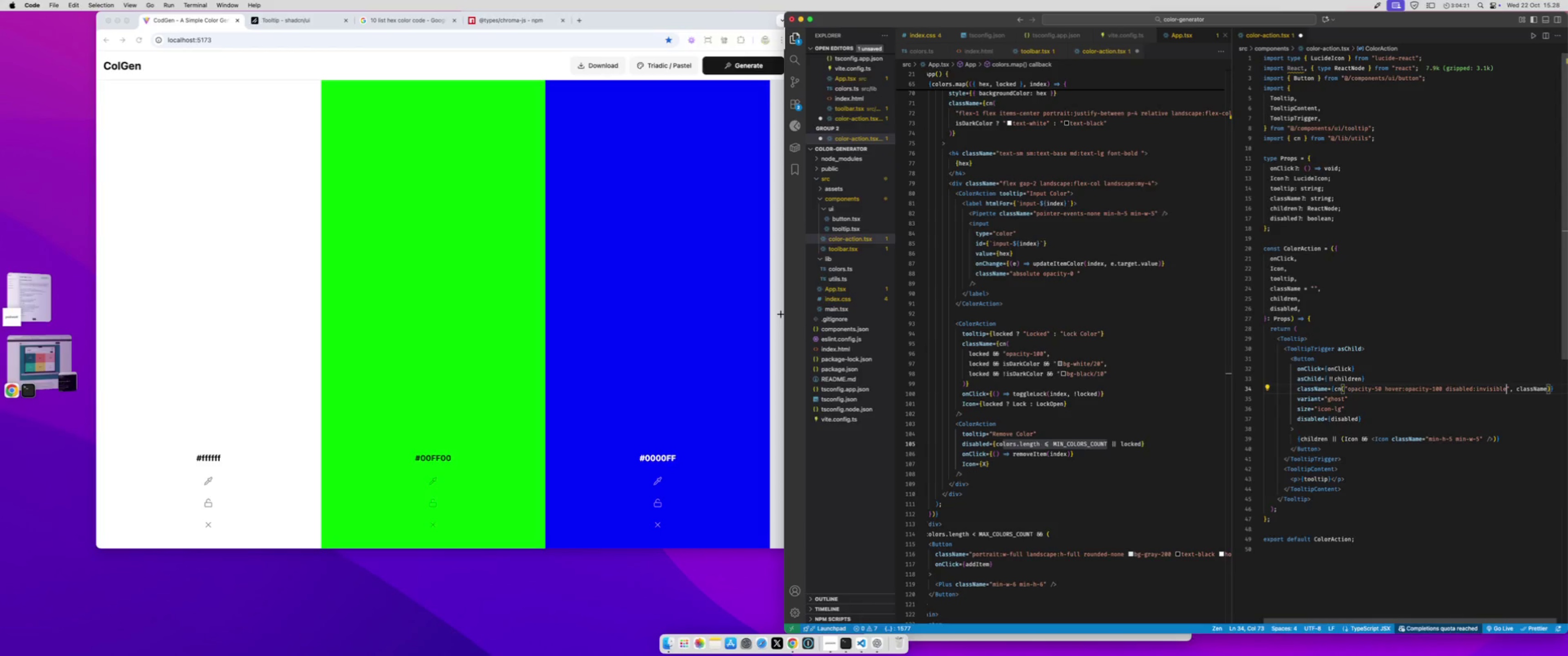 
key(Meta+S)
 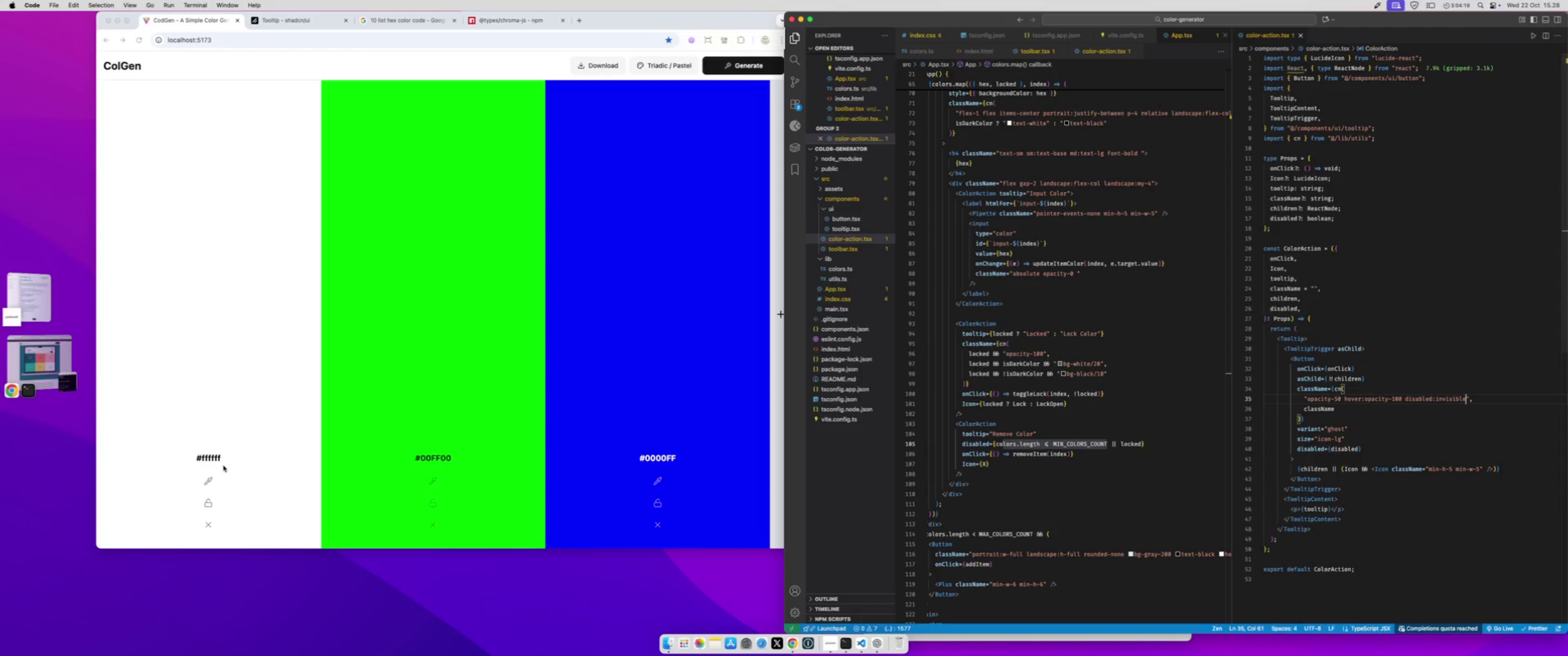 
left_click([223, 490])
 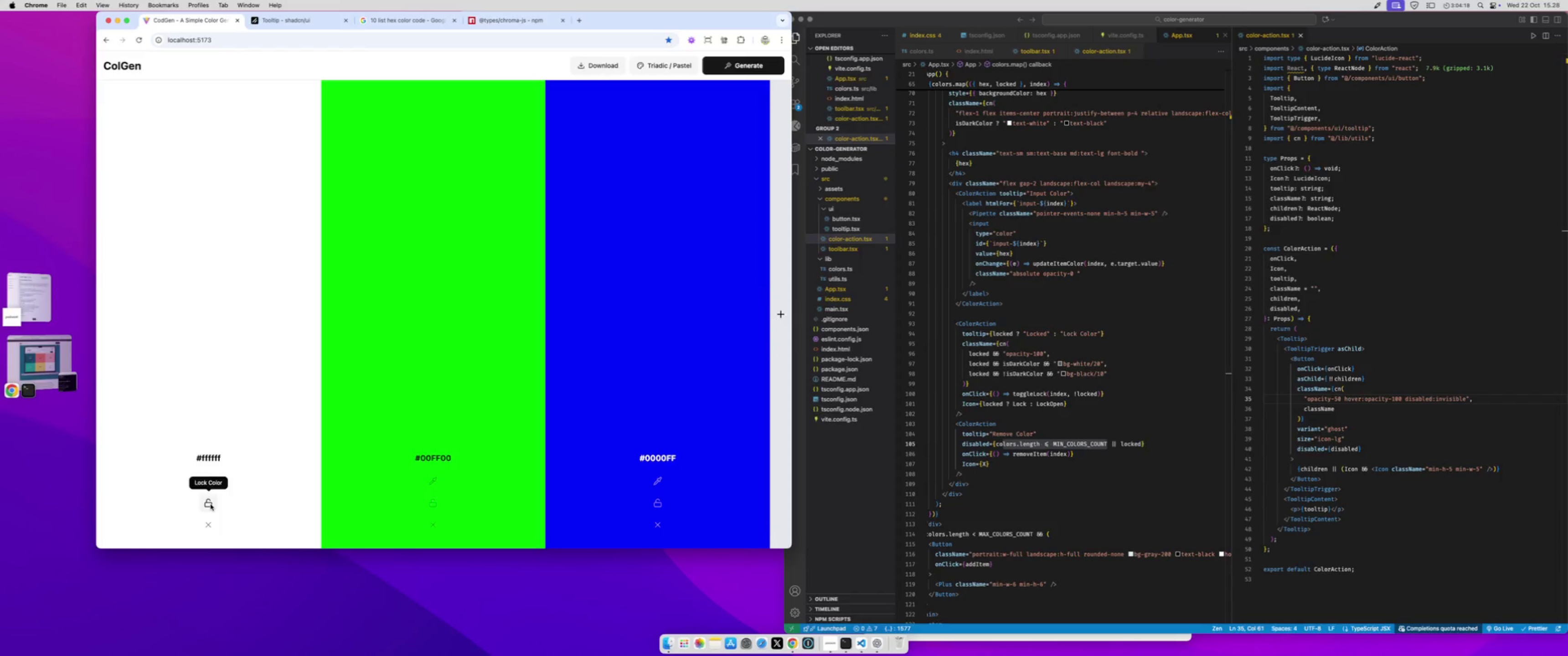 
left_click([211, 504])
 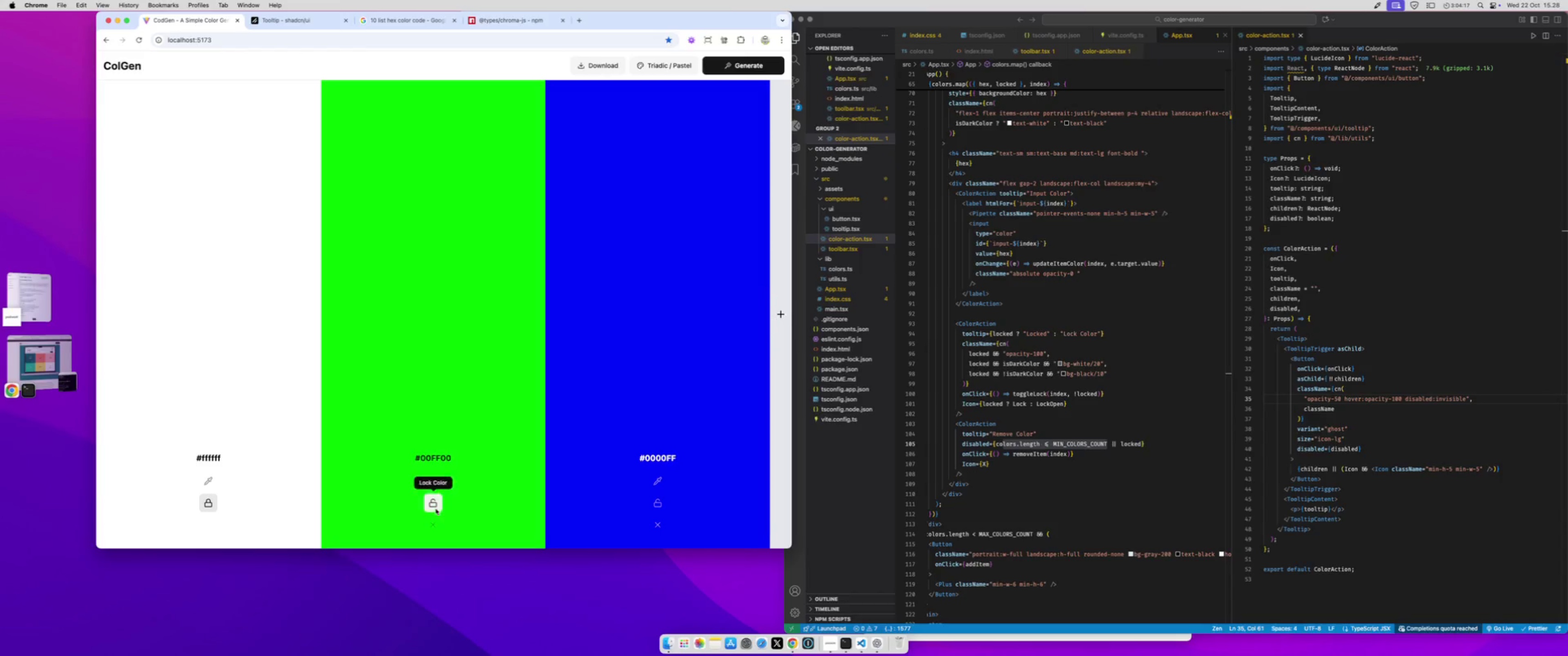 
left_click([434, 504])
 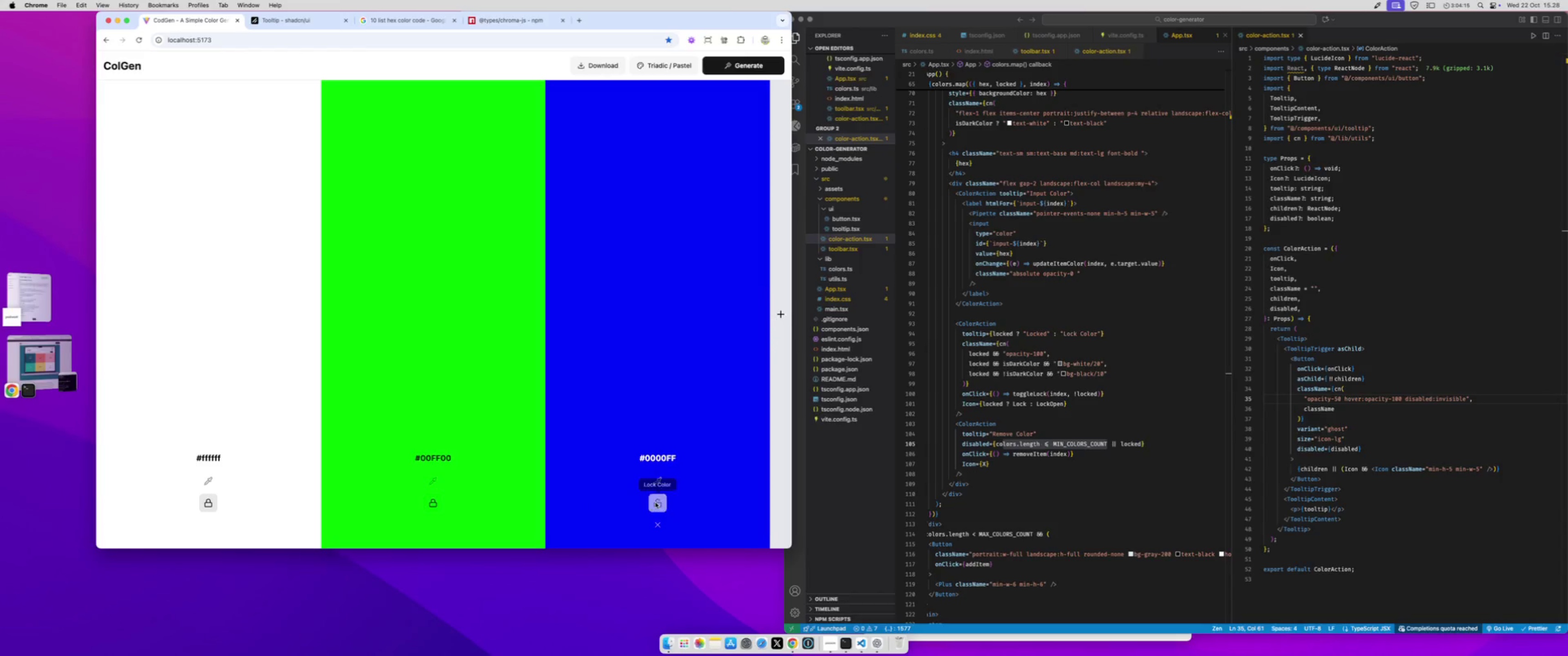 
left_click([656, 502])
 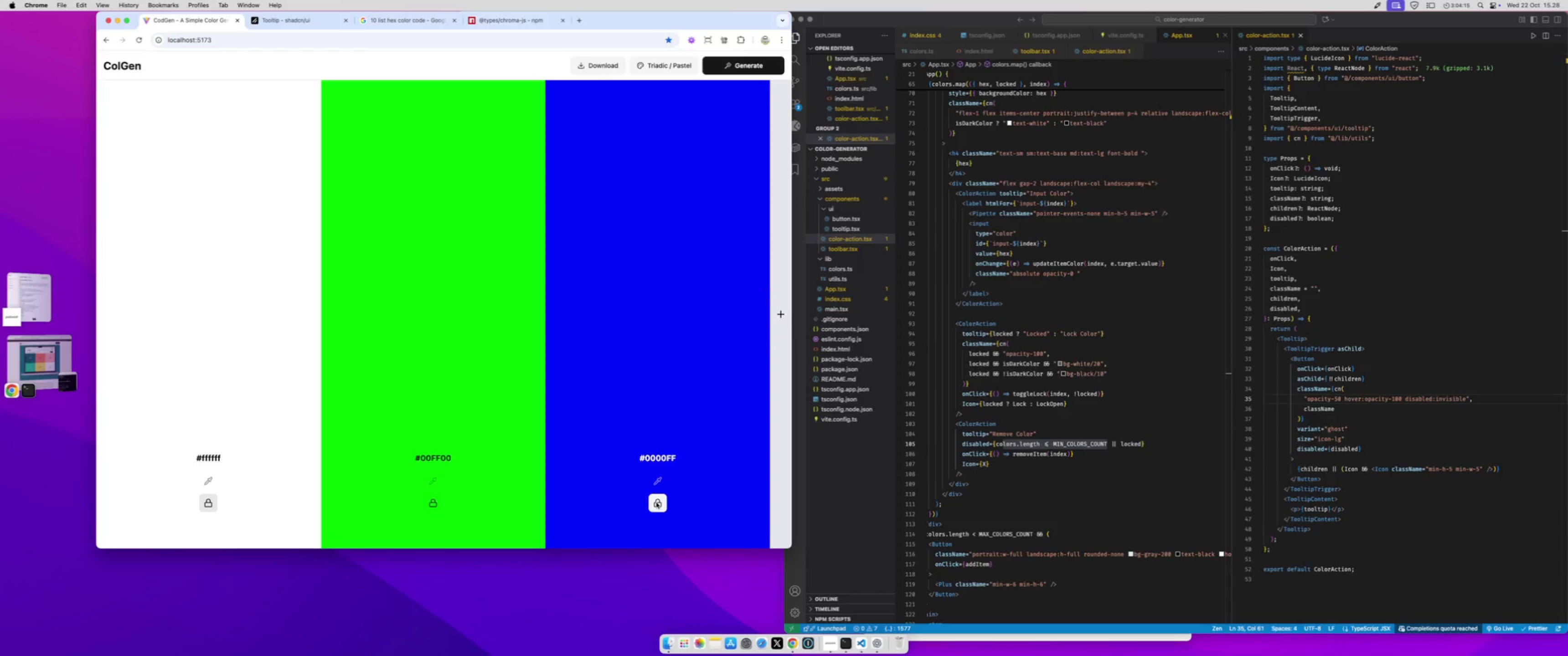 
left_click([656, 502])
 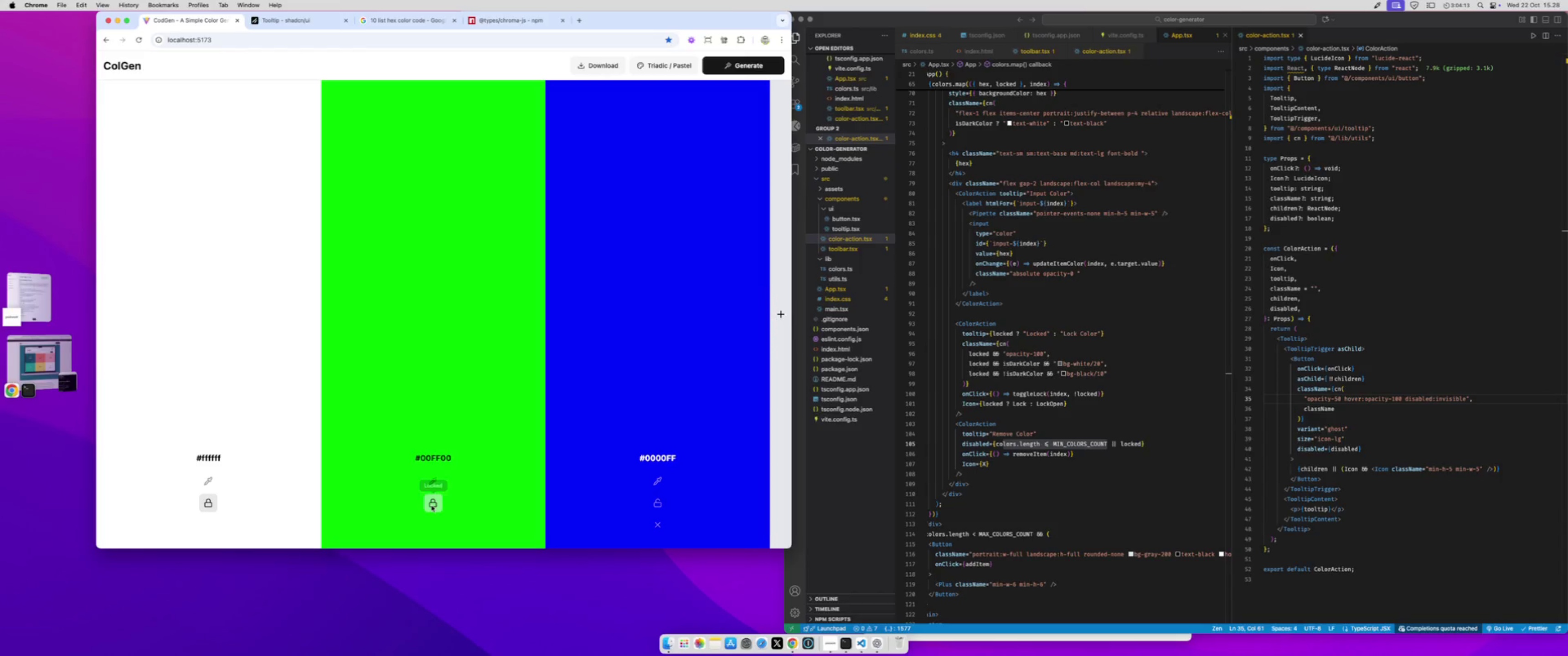 
left_click([433, 505])
 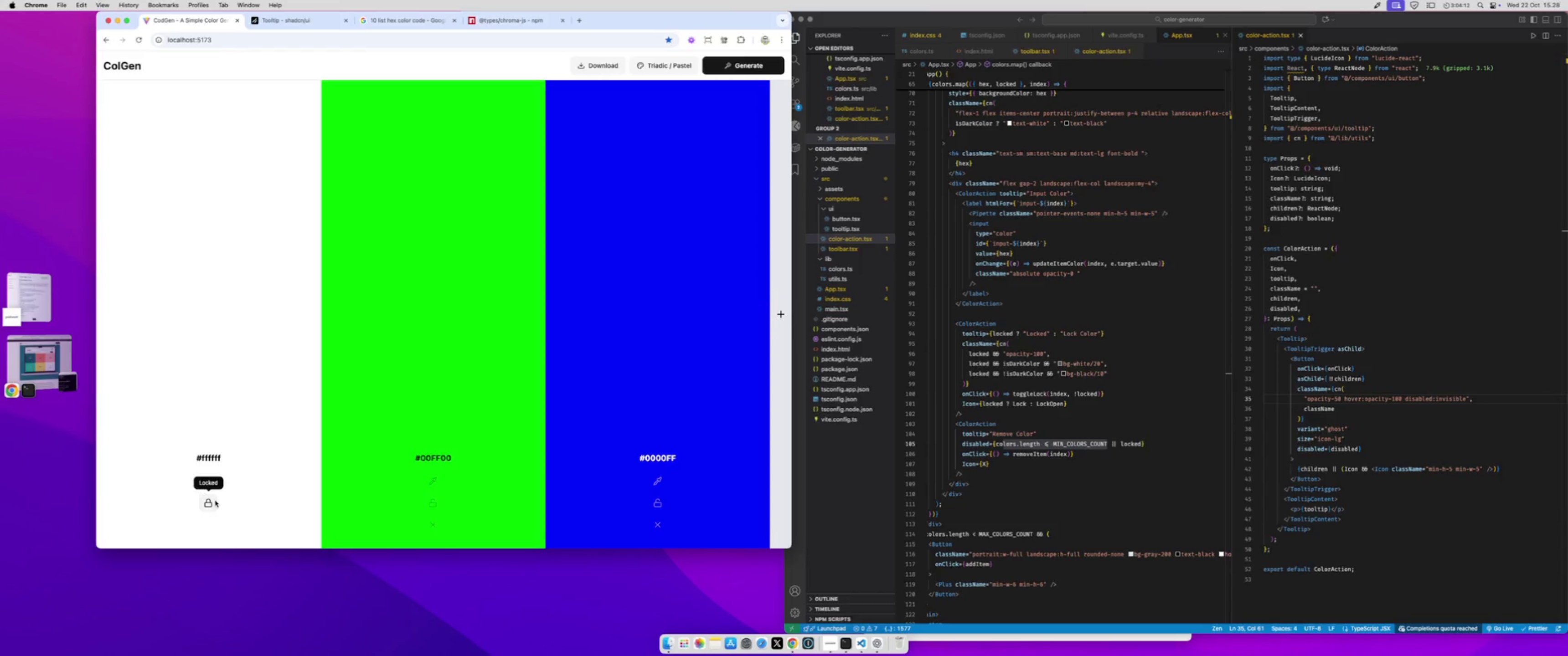 
left_click([213, 501])
 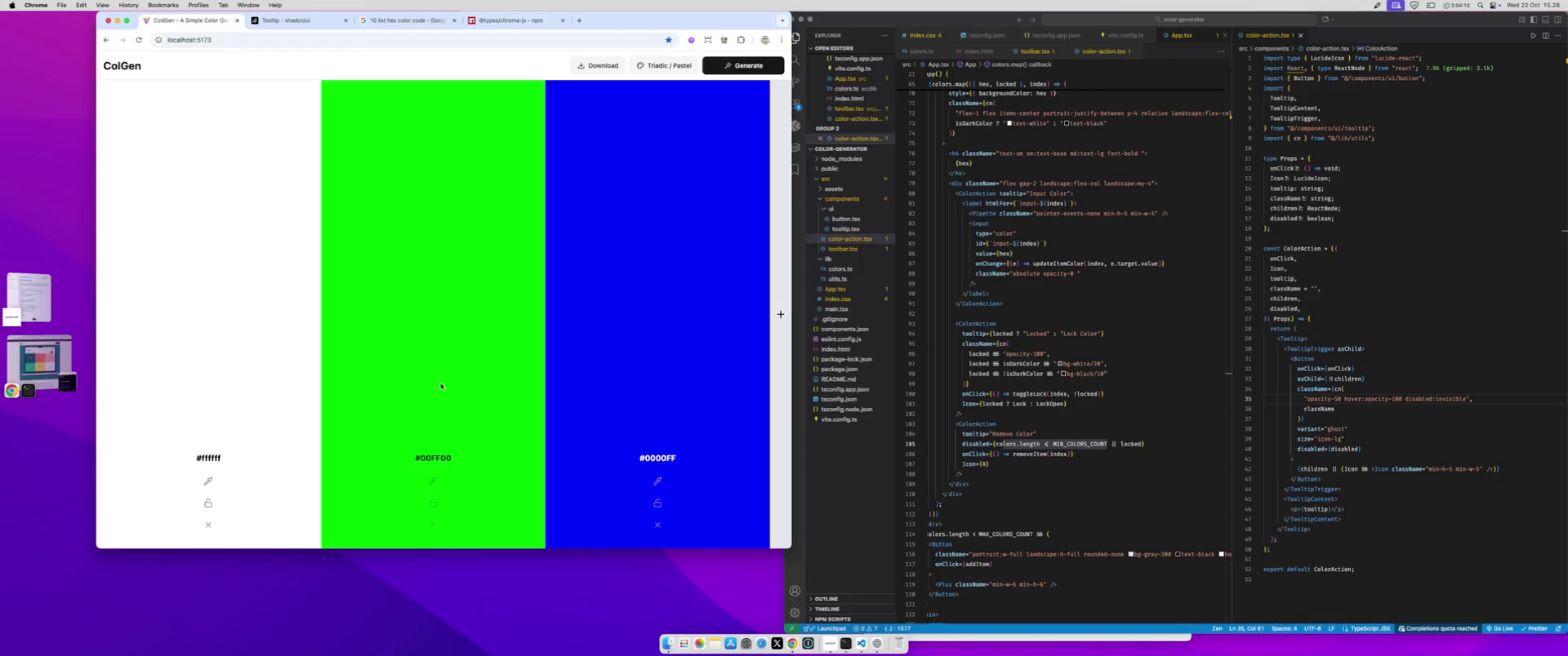 
left_click([500, 384])
 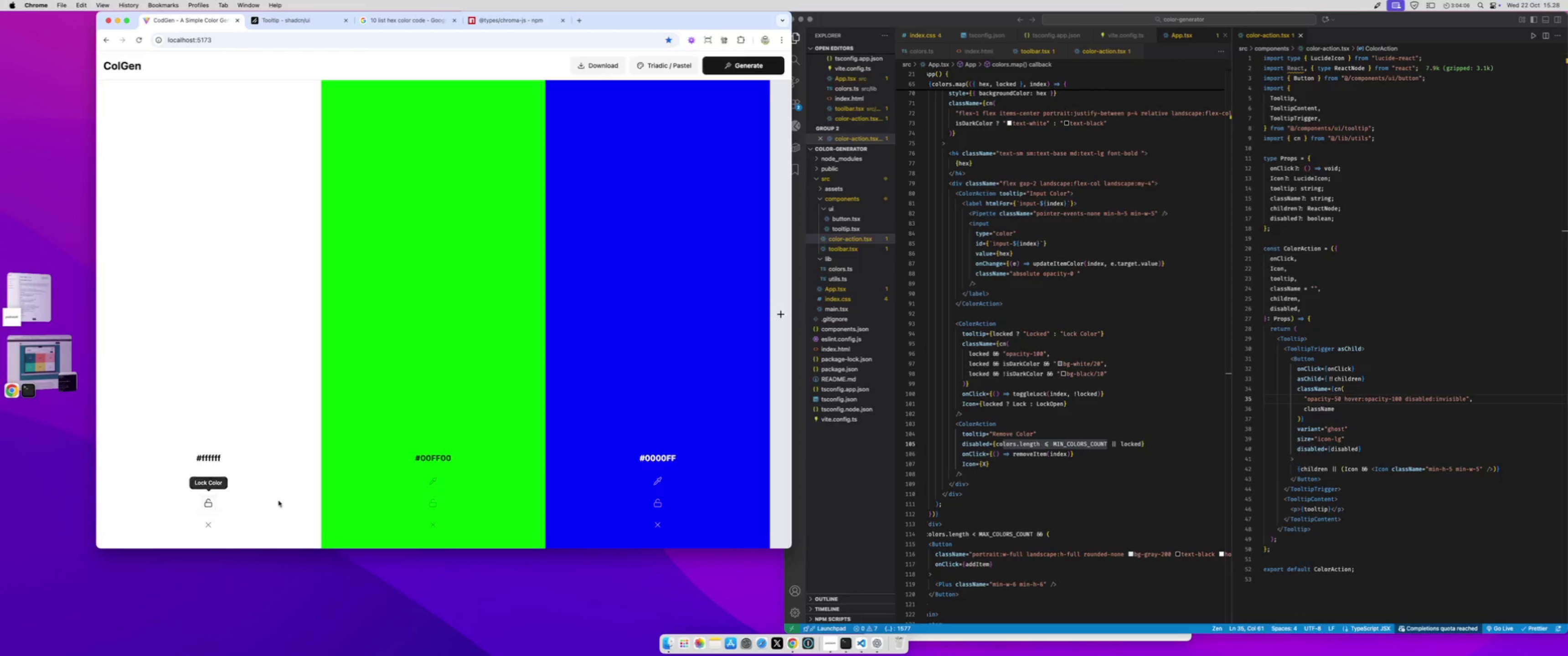 
left_click([431, 502])
 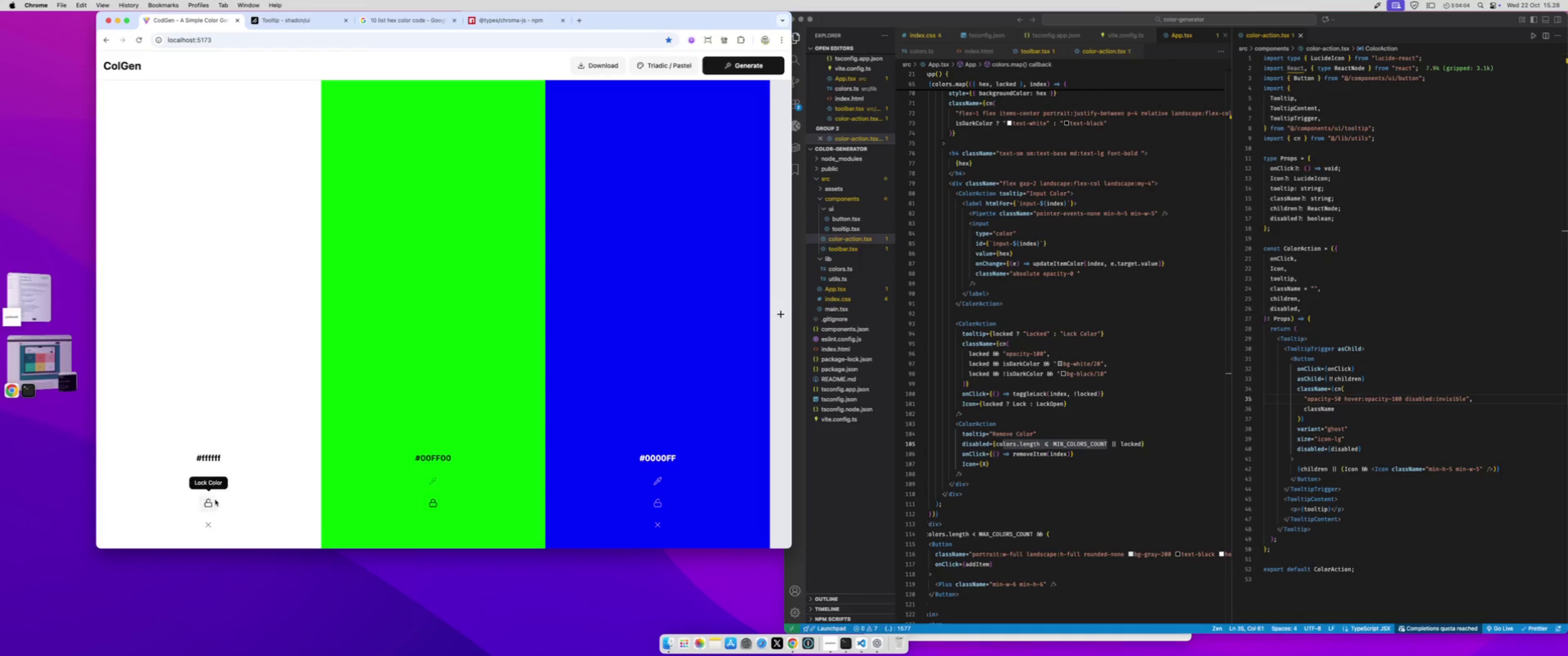 
left_click([213, 502])
 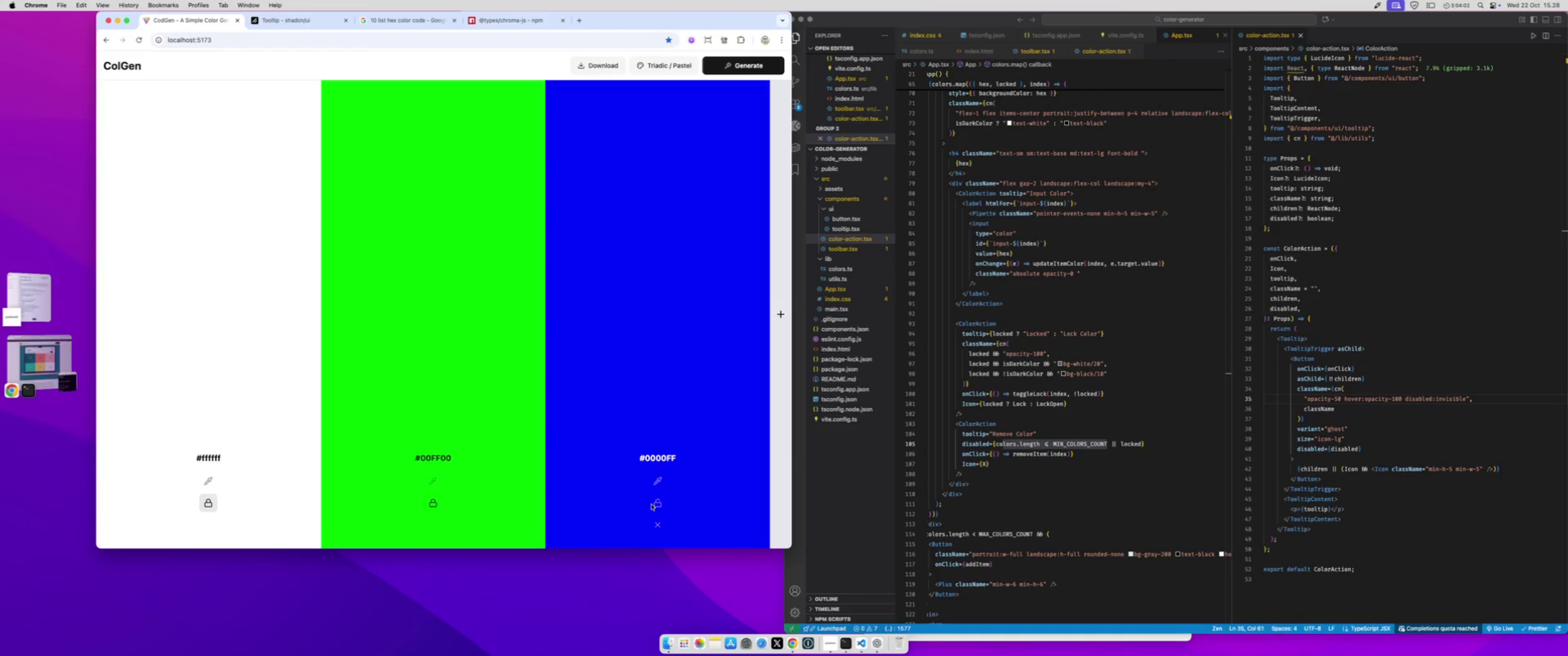 
left_click([660, 501])
 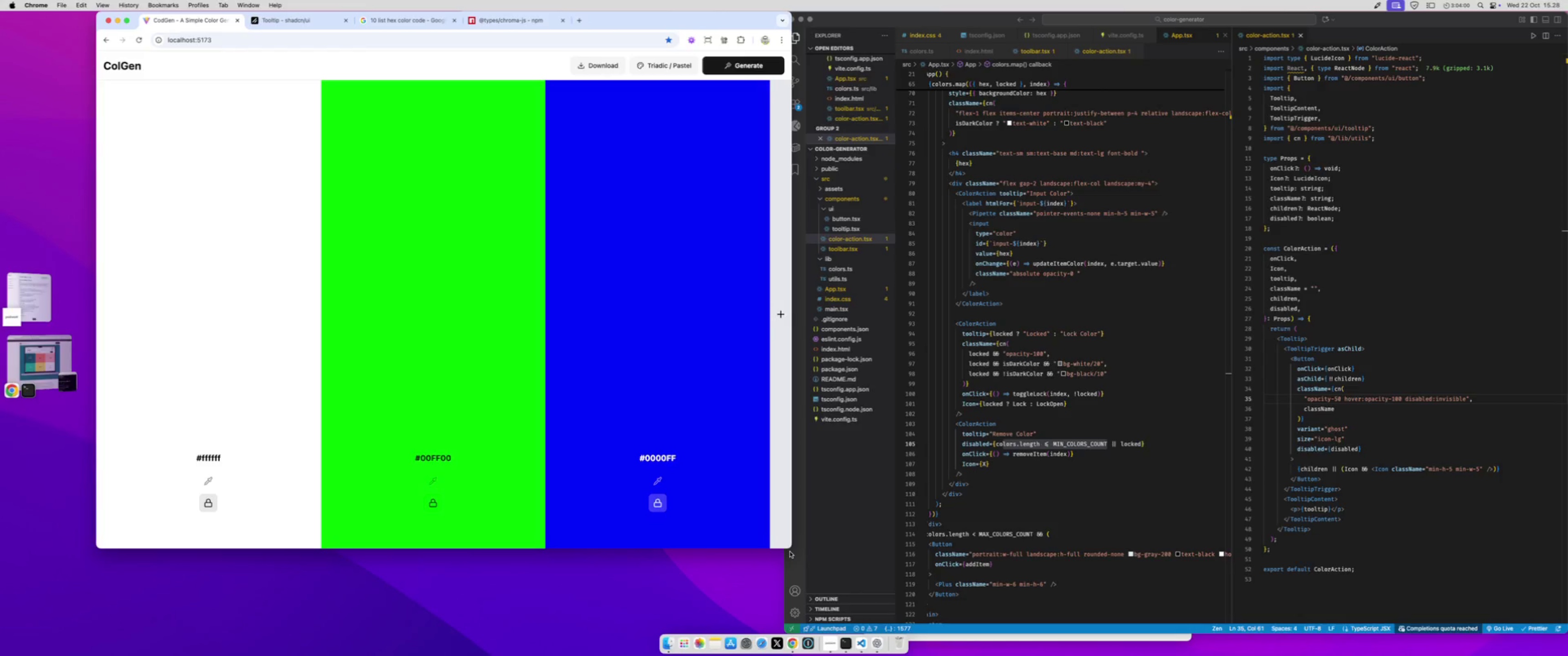 
left_click_drag(start_coordinate=[790, 548], to_coordinate=[150, 295])
 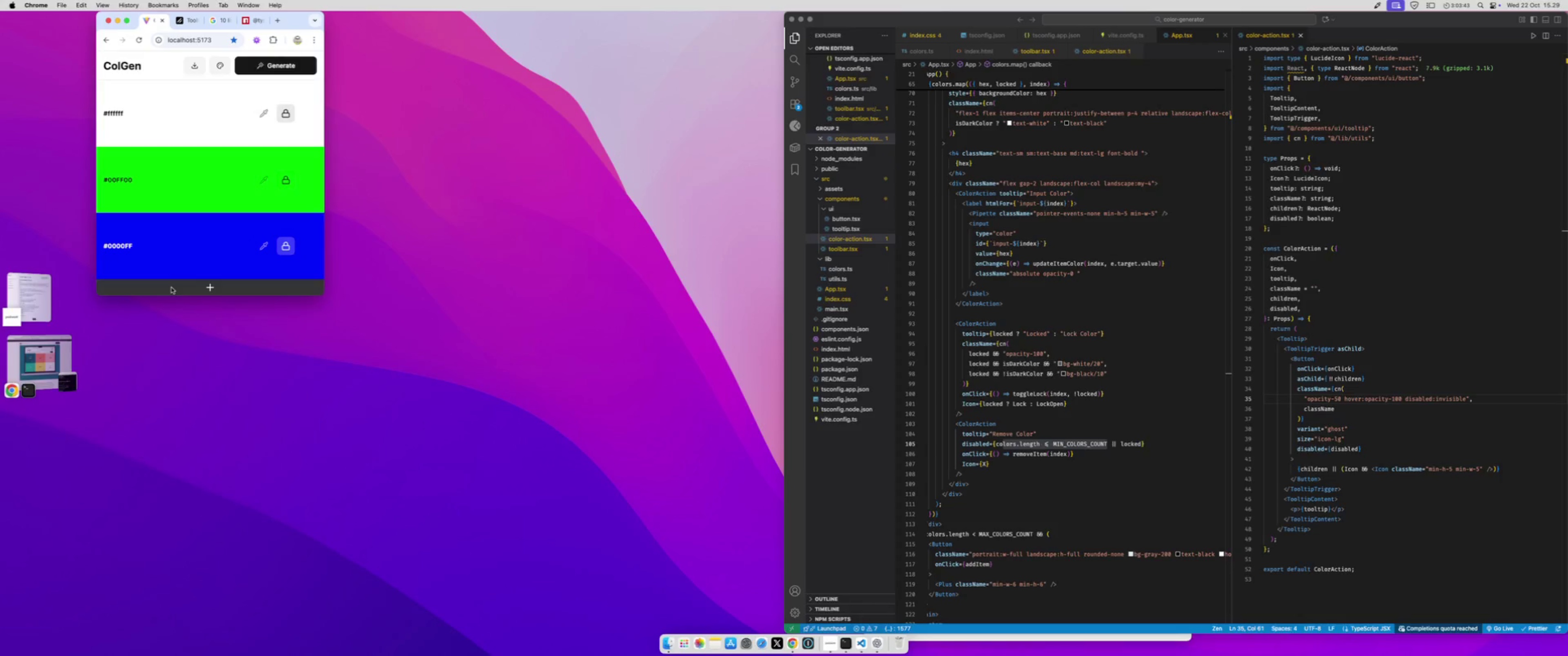 
left_click([171, 287])
 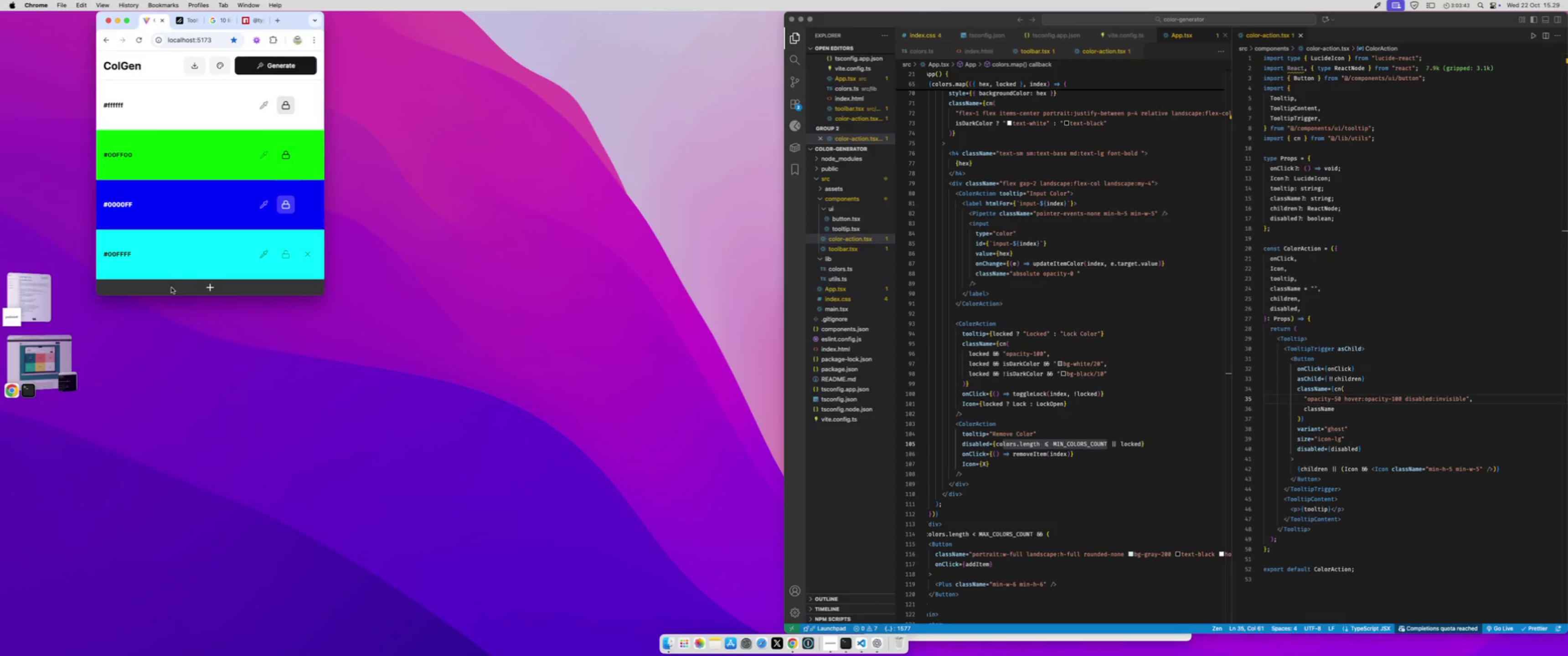 
left_click([171, 287])
 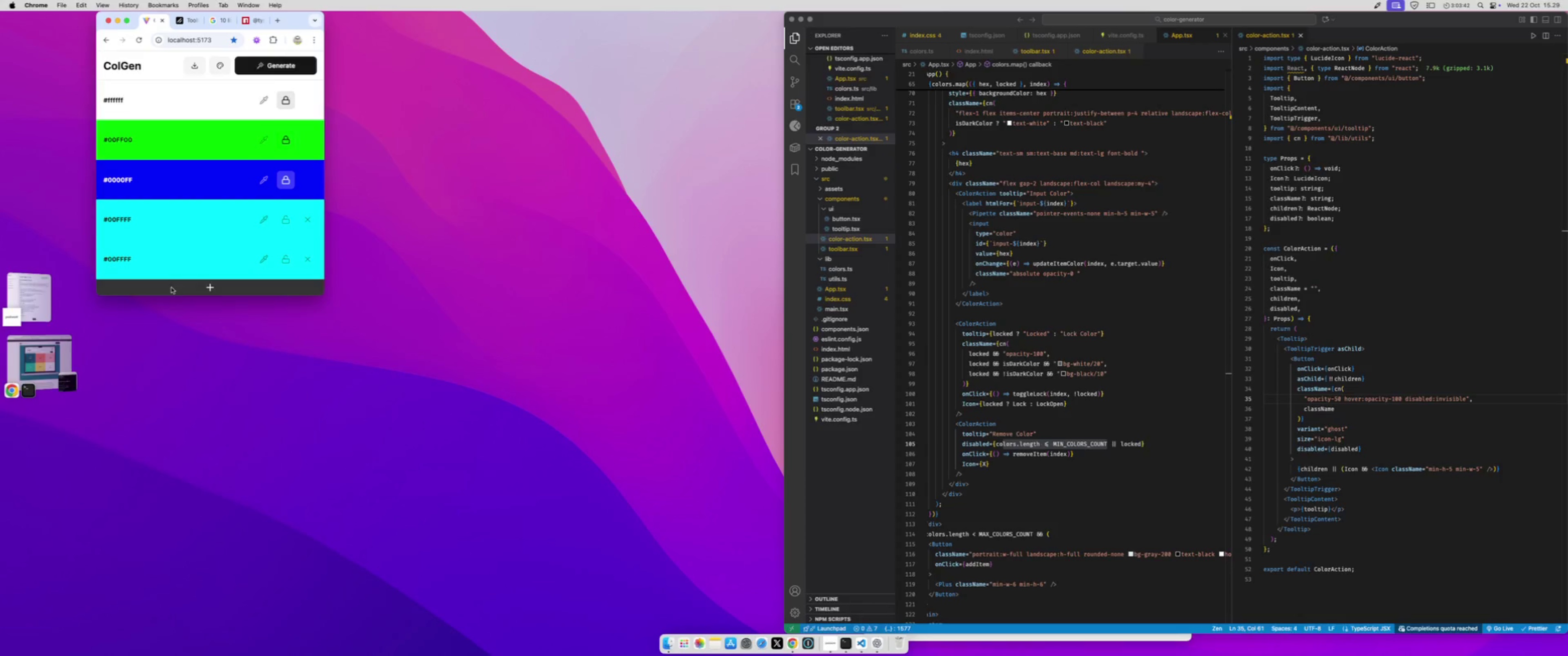 
left_click([171, 287])
 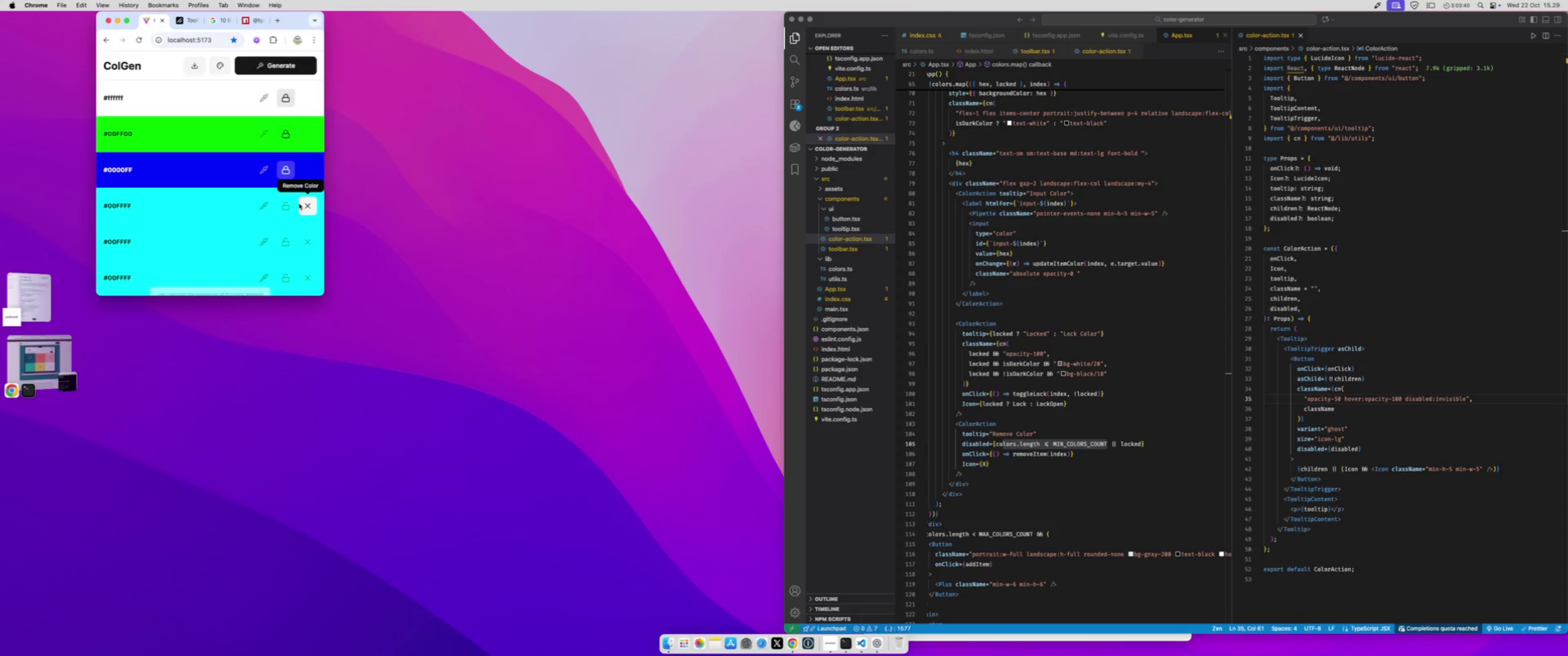 
left_click([307, 204])
 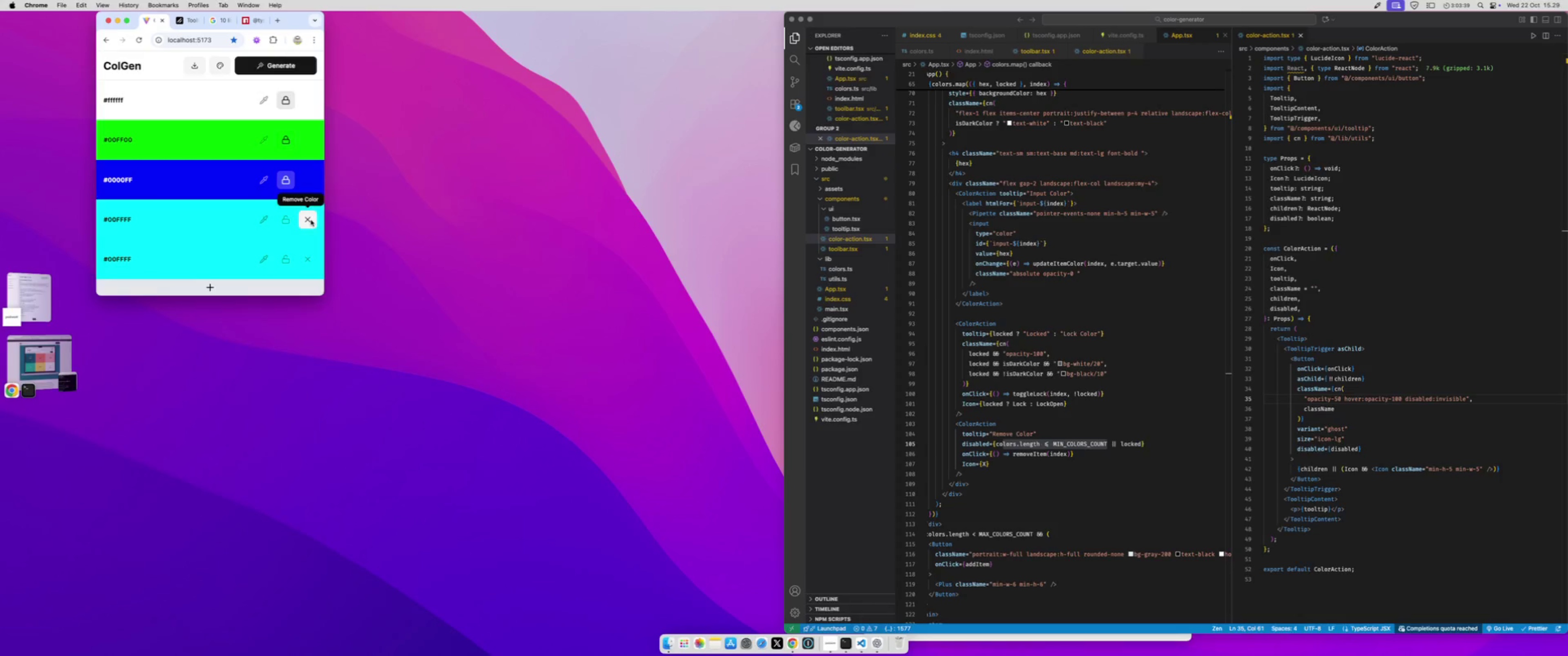 
left_click([311, 220])
 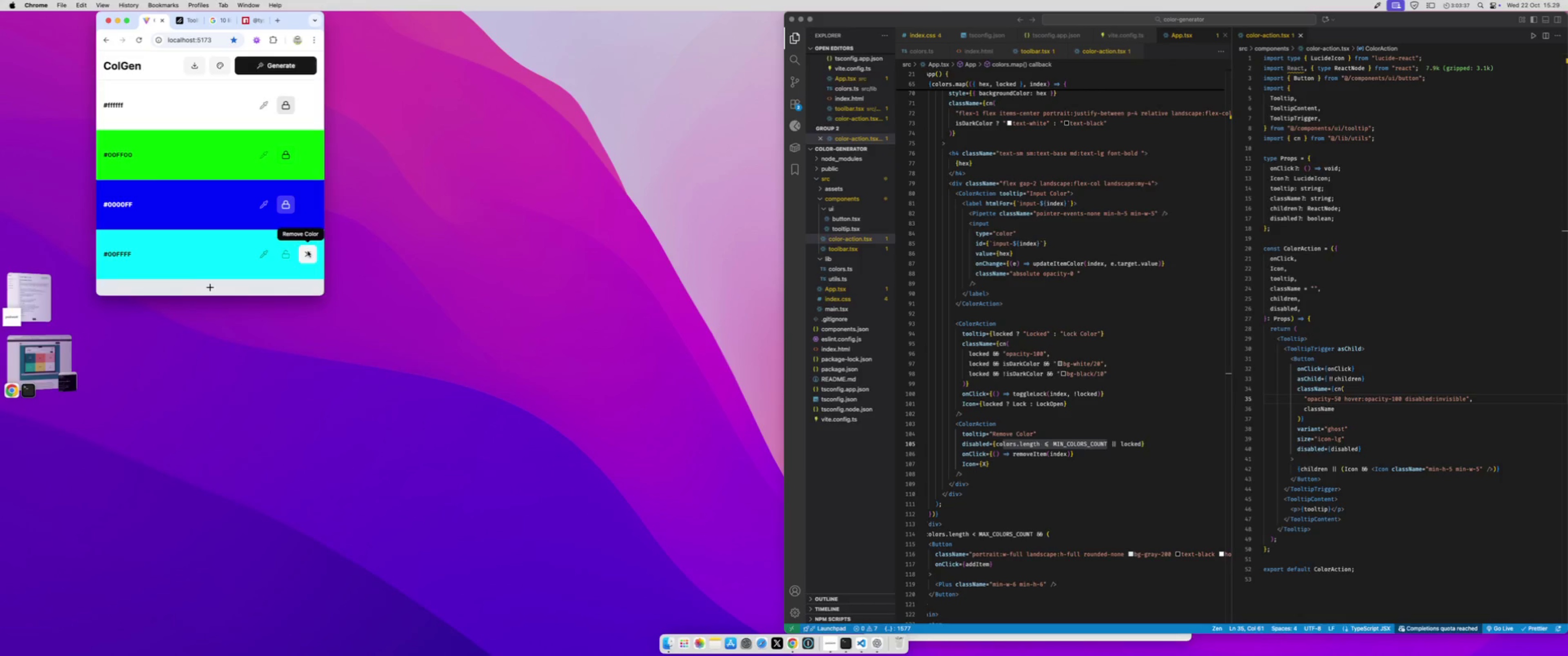 
left_click([308, 251])
 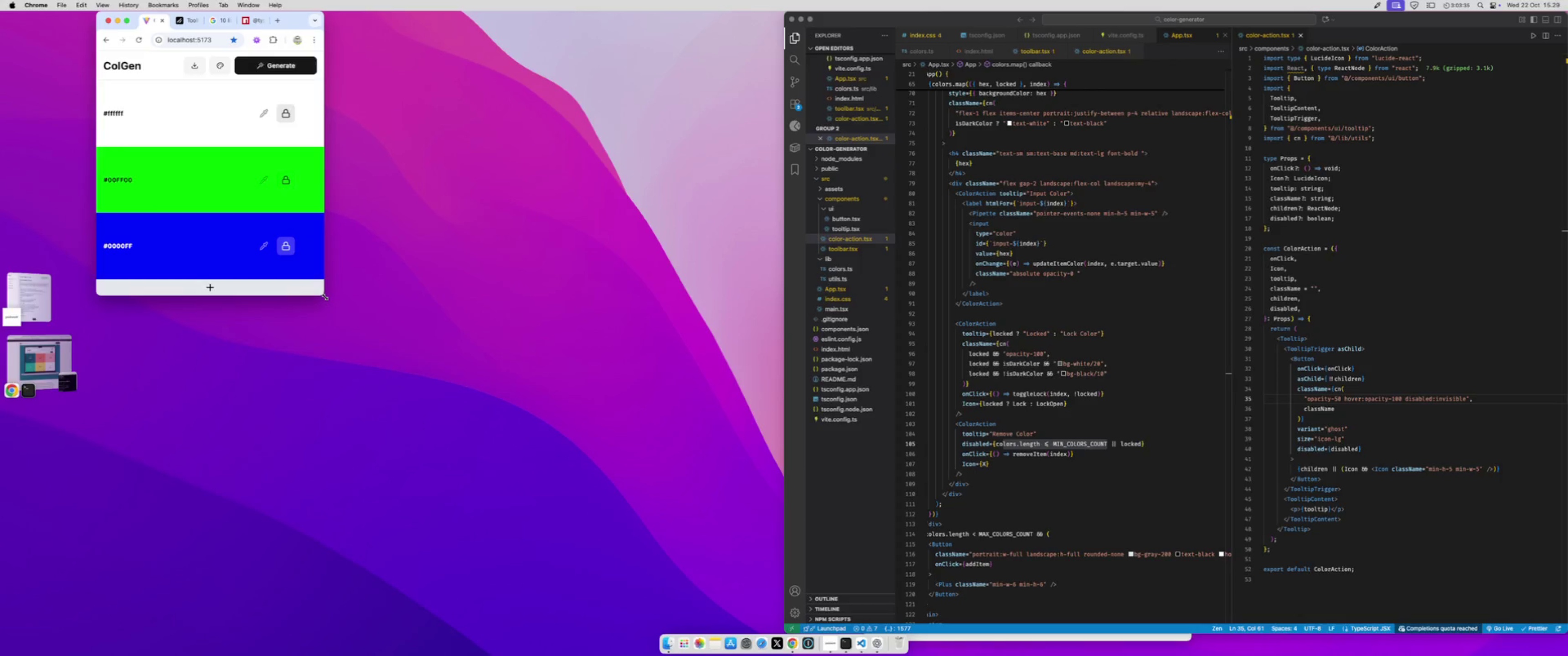 
left_click_drag(start_coordinate=[325, 297], to_coordinate=[705, 580])
 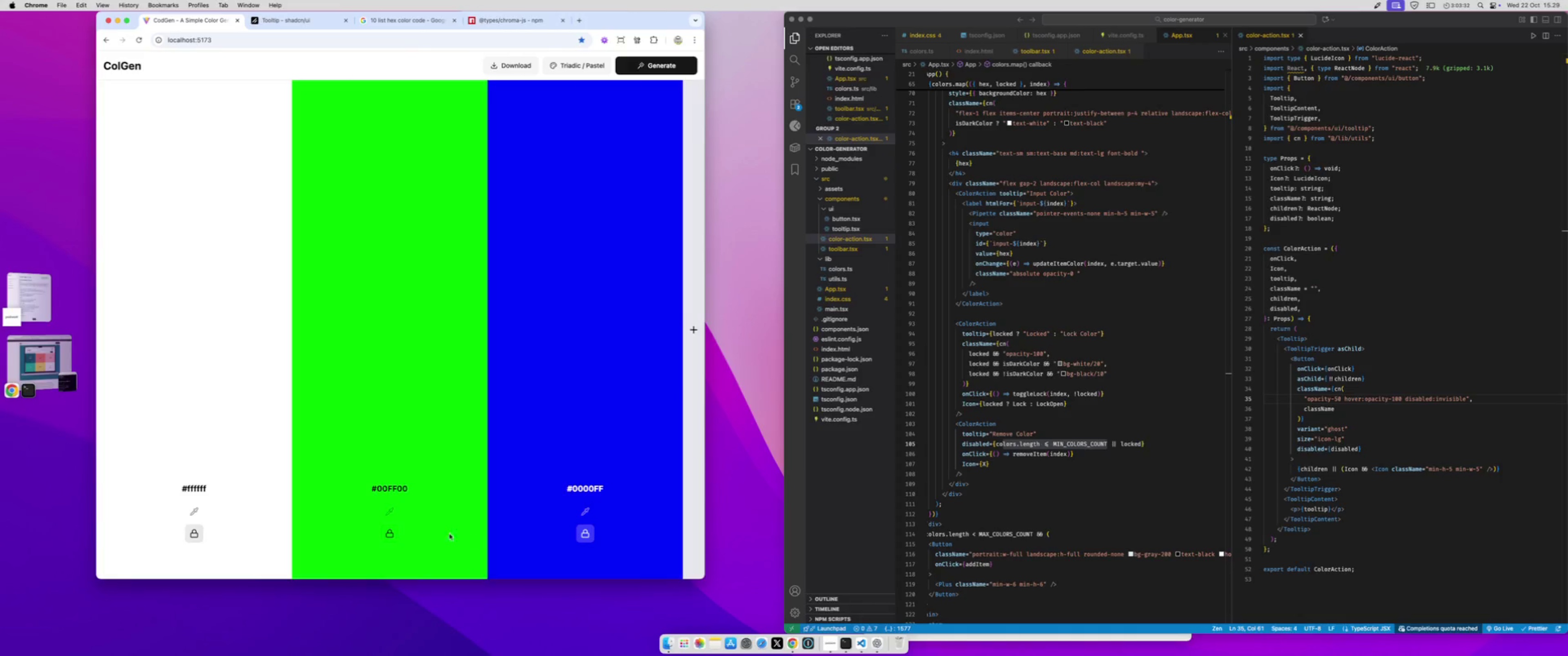 
mouse_move([366, 532])
 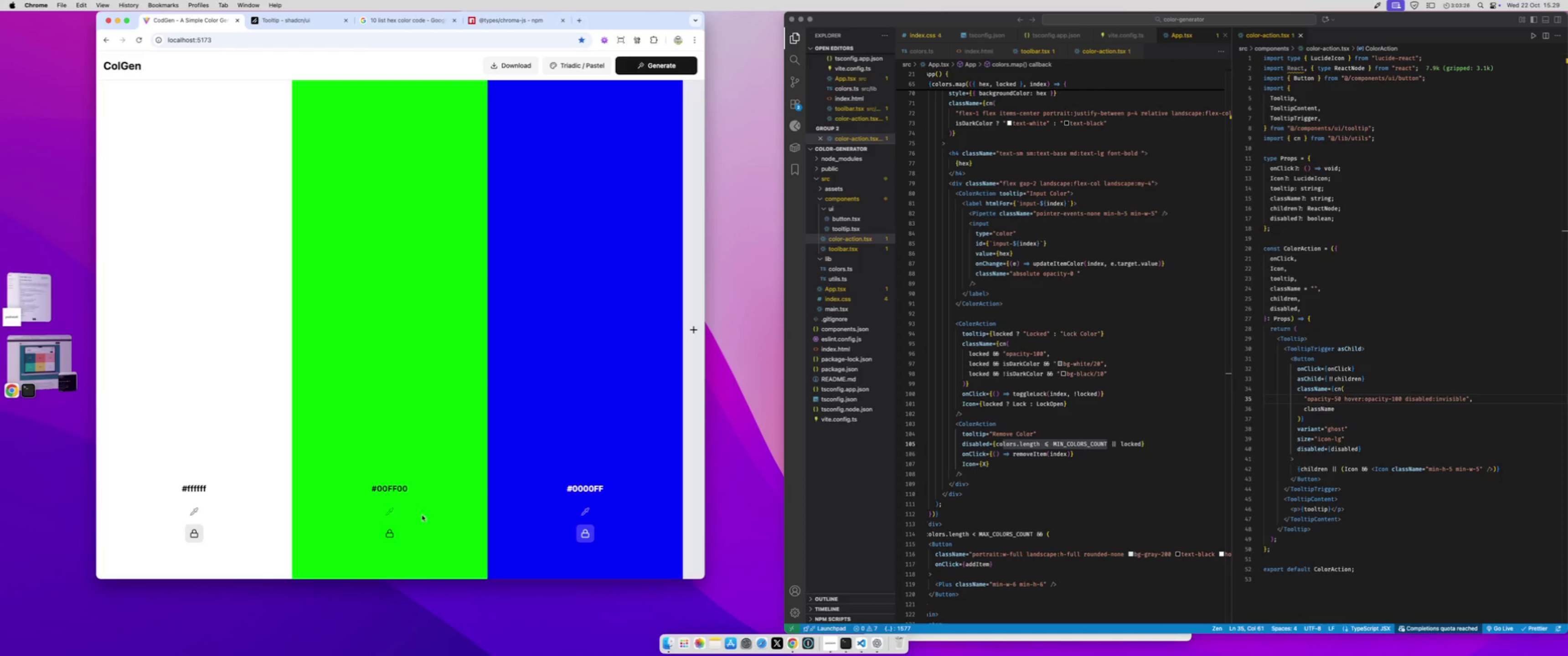 
wait(5.29)
 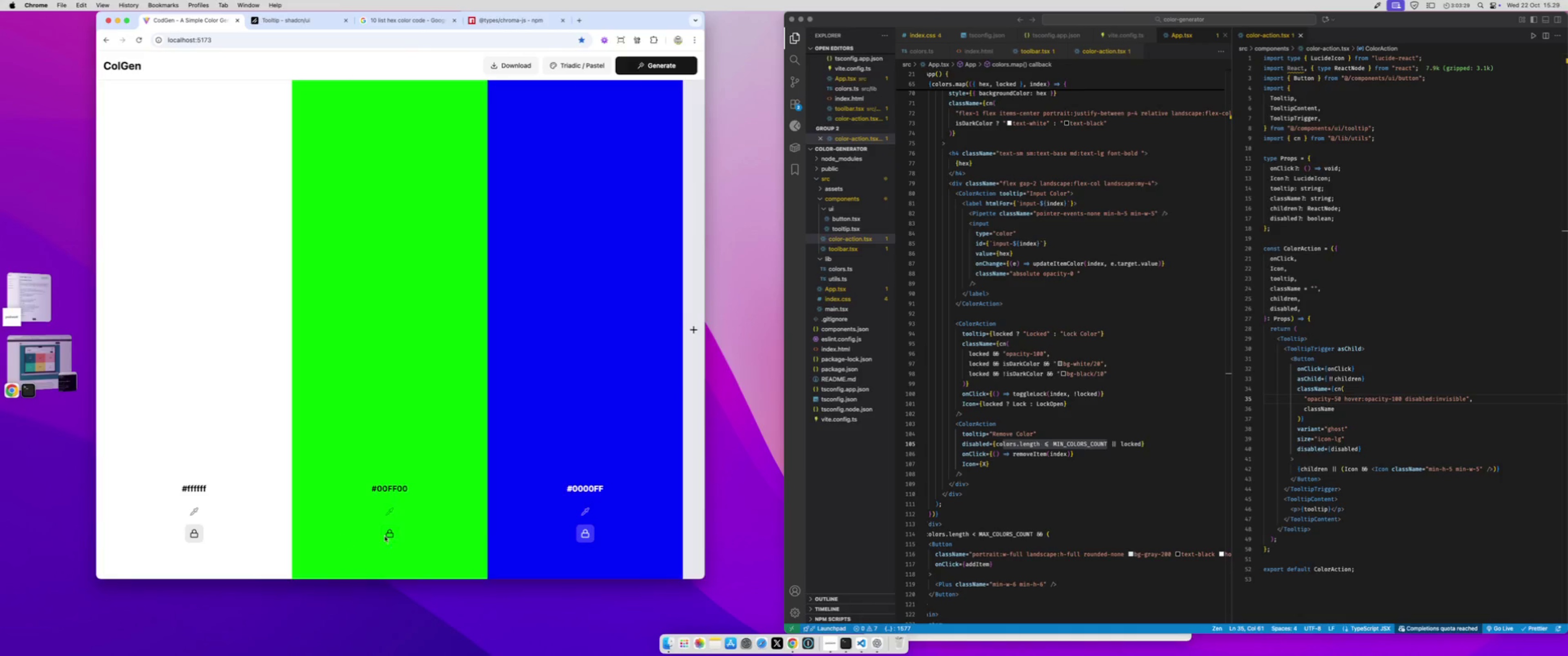 
left_click([396, 511])
 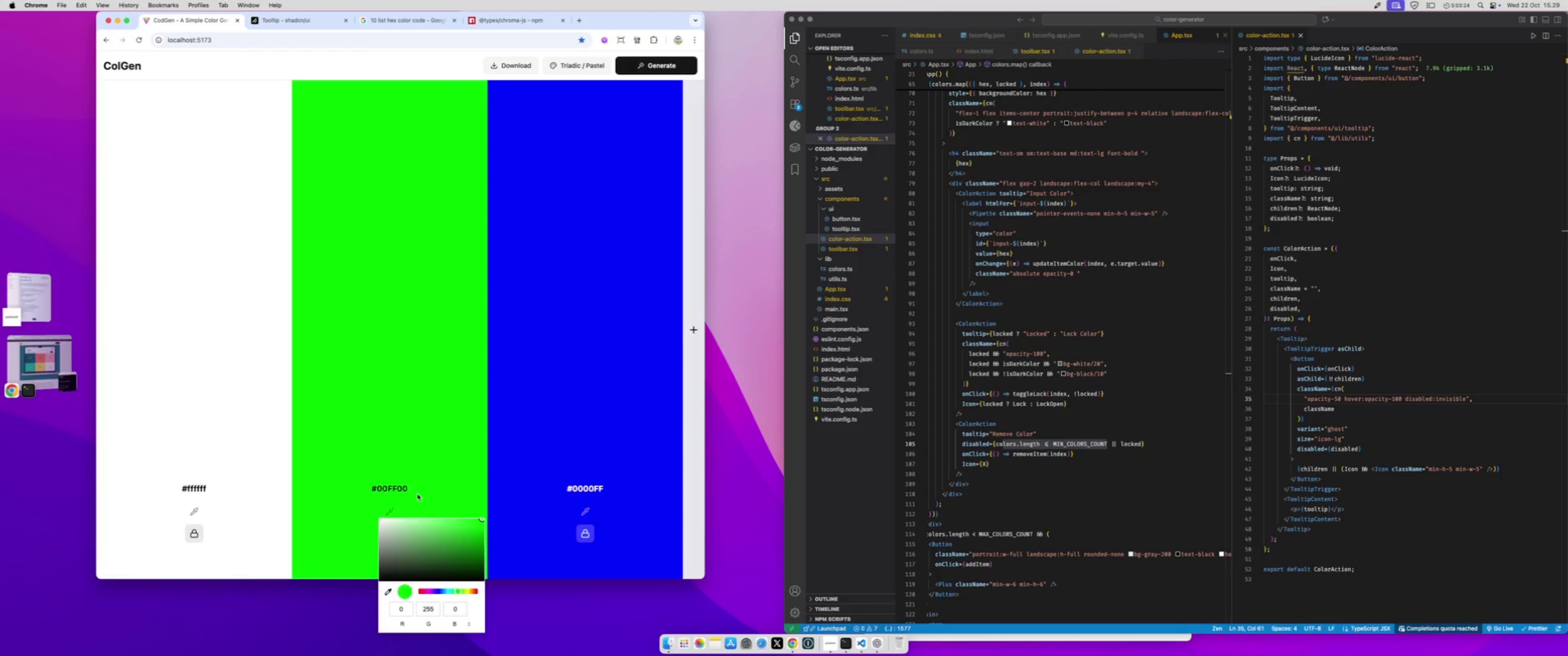 
left_click([418, 494])
 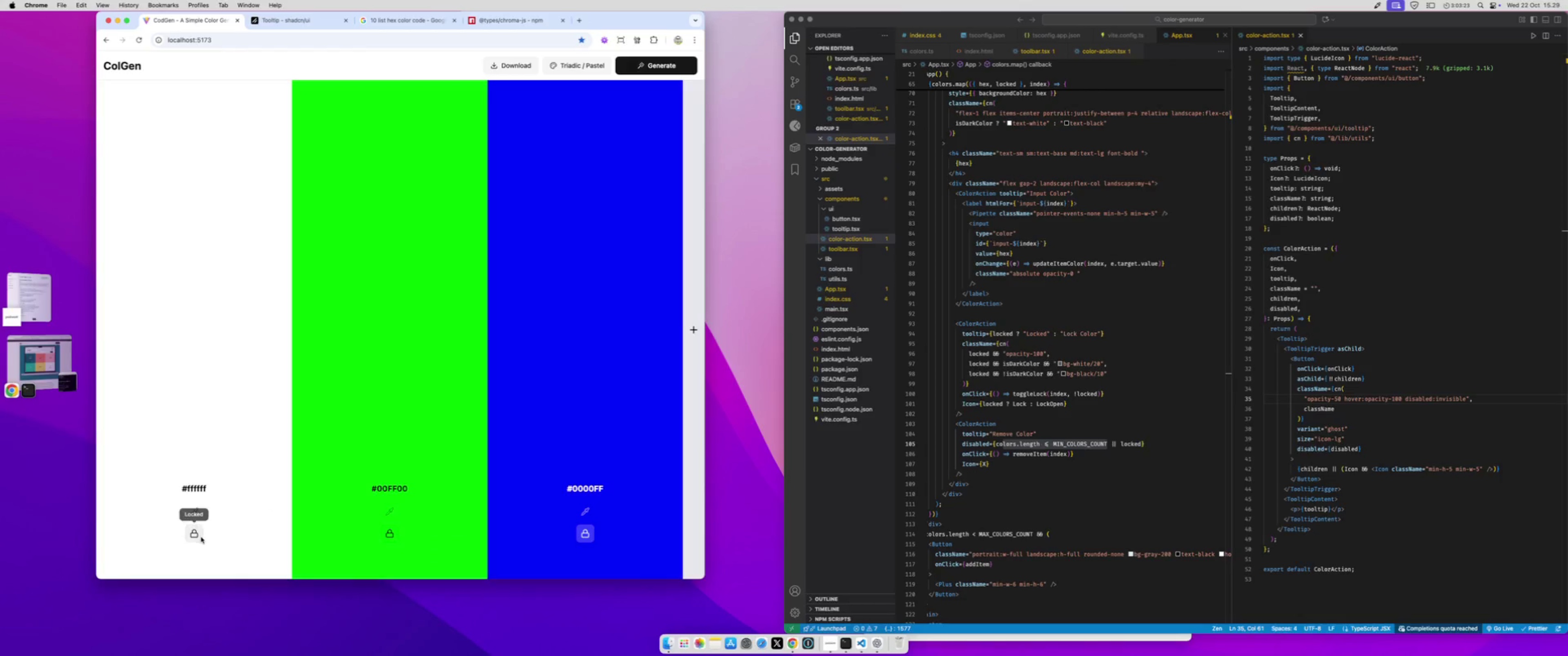 
left_click([200, 537])
 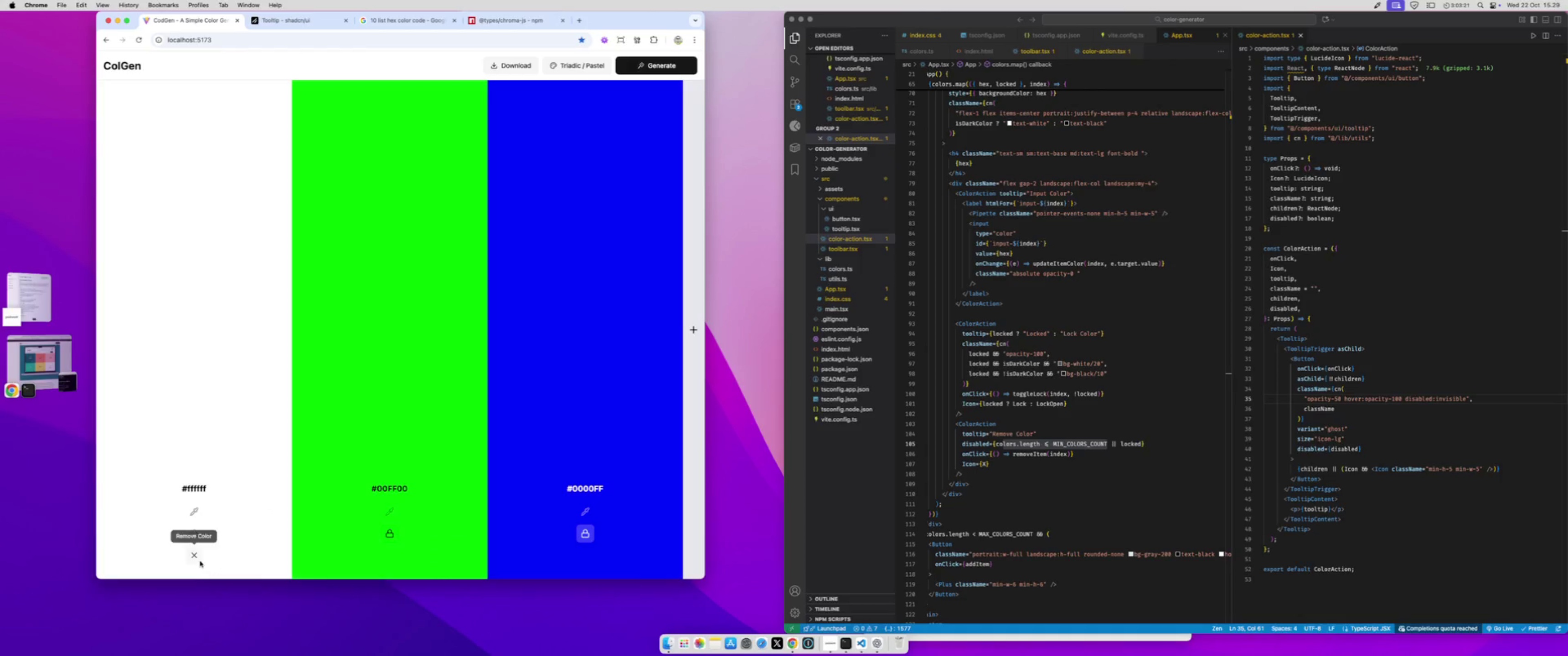 
left_click([199, 560])
 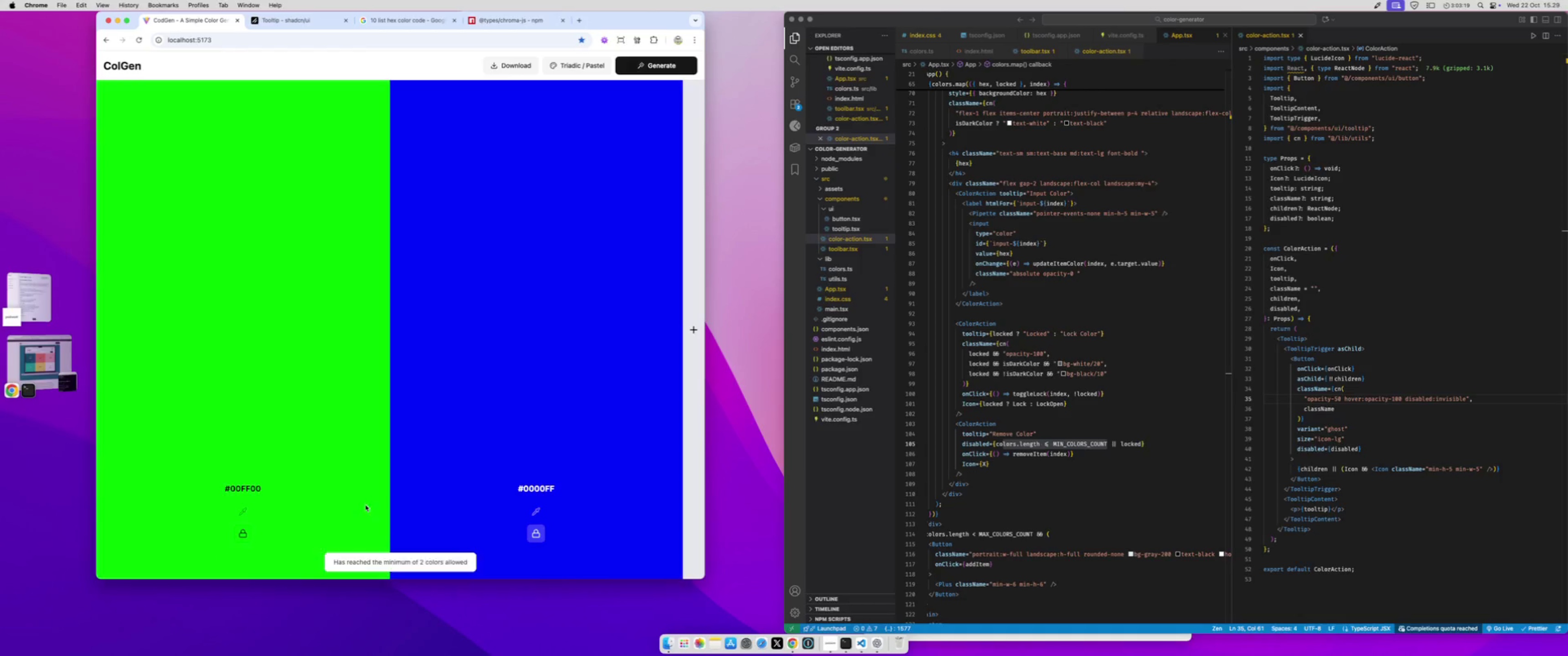 
left_click([437, 402])
 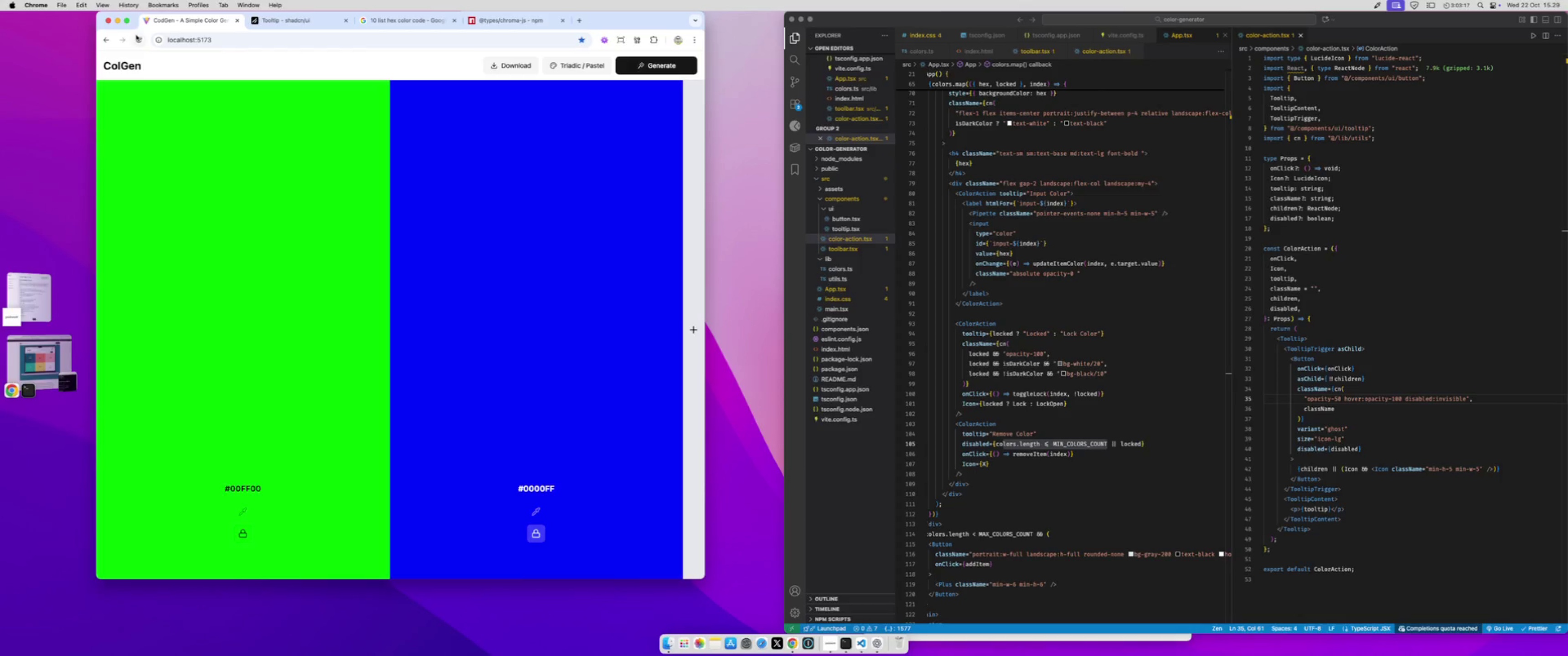 
left_click([137, 37])
 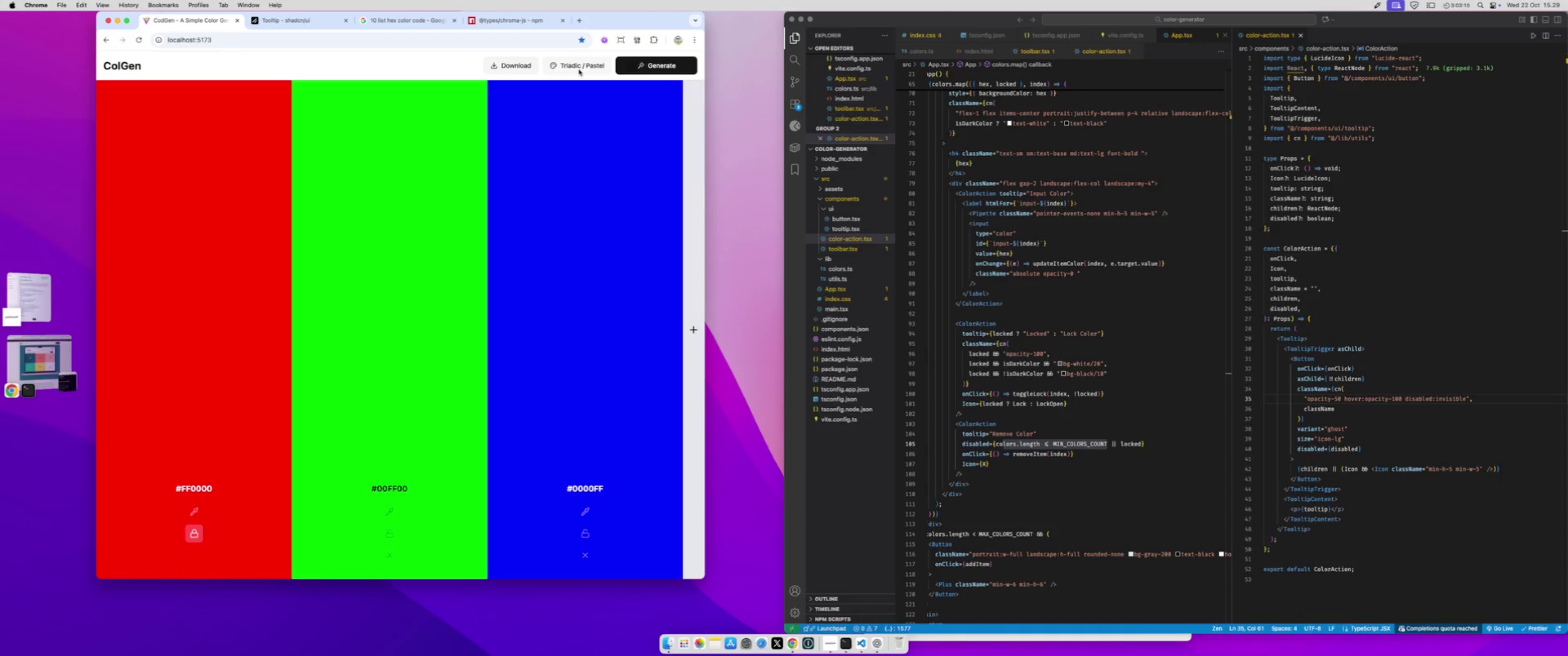 
wait(11.22)
 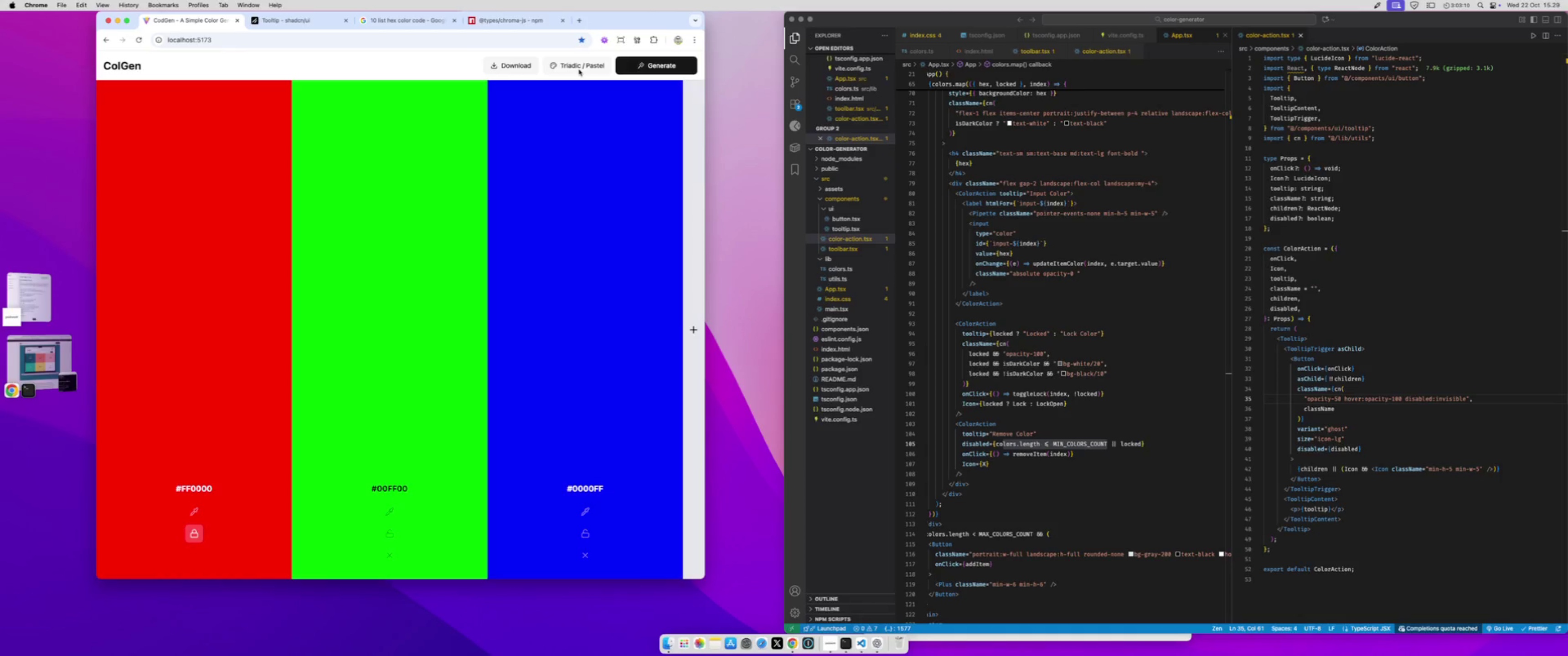 
scroll: coordinate [1037, 196], scroll_direction: up, amount: 266.0
 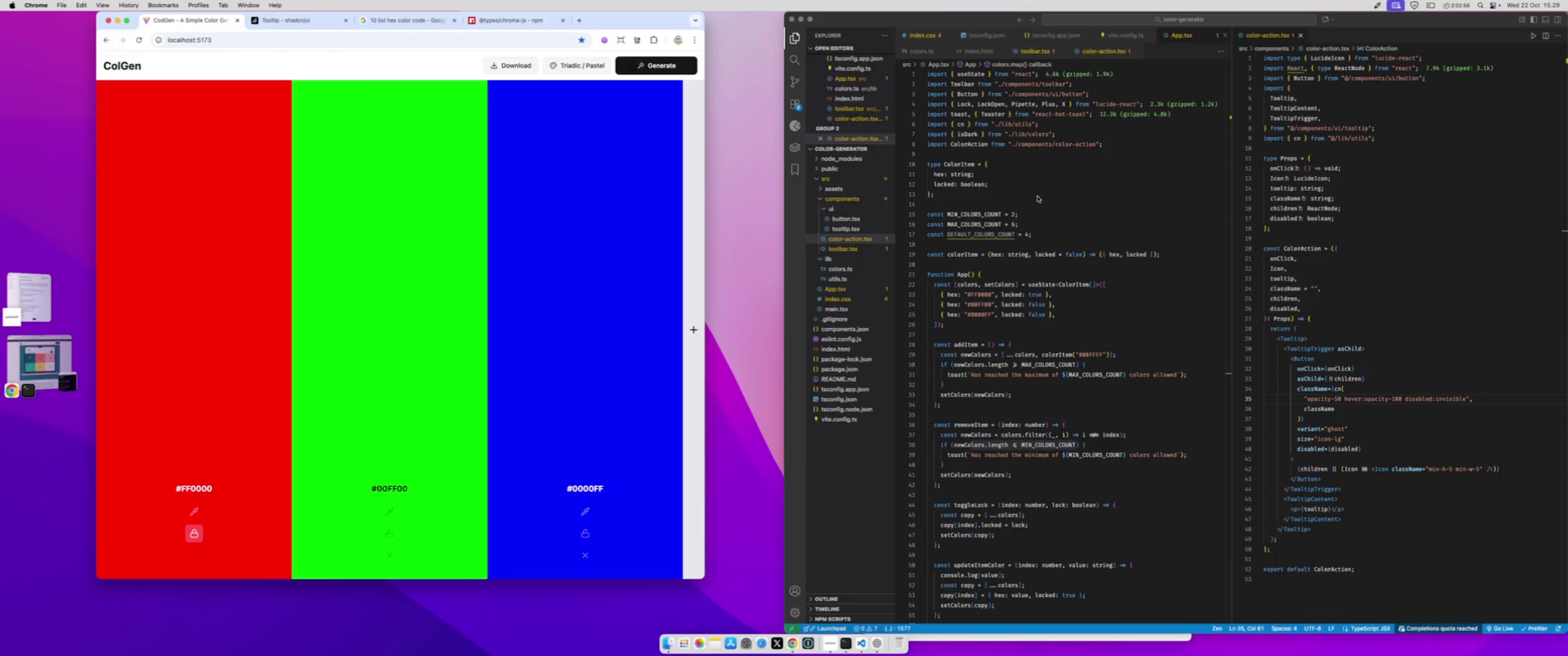 
wait(9.82)
 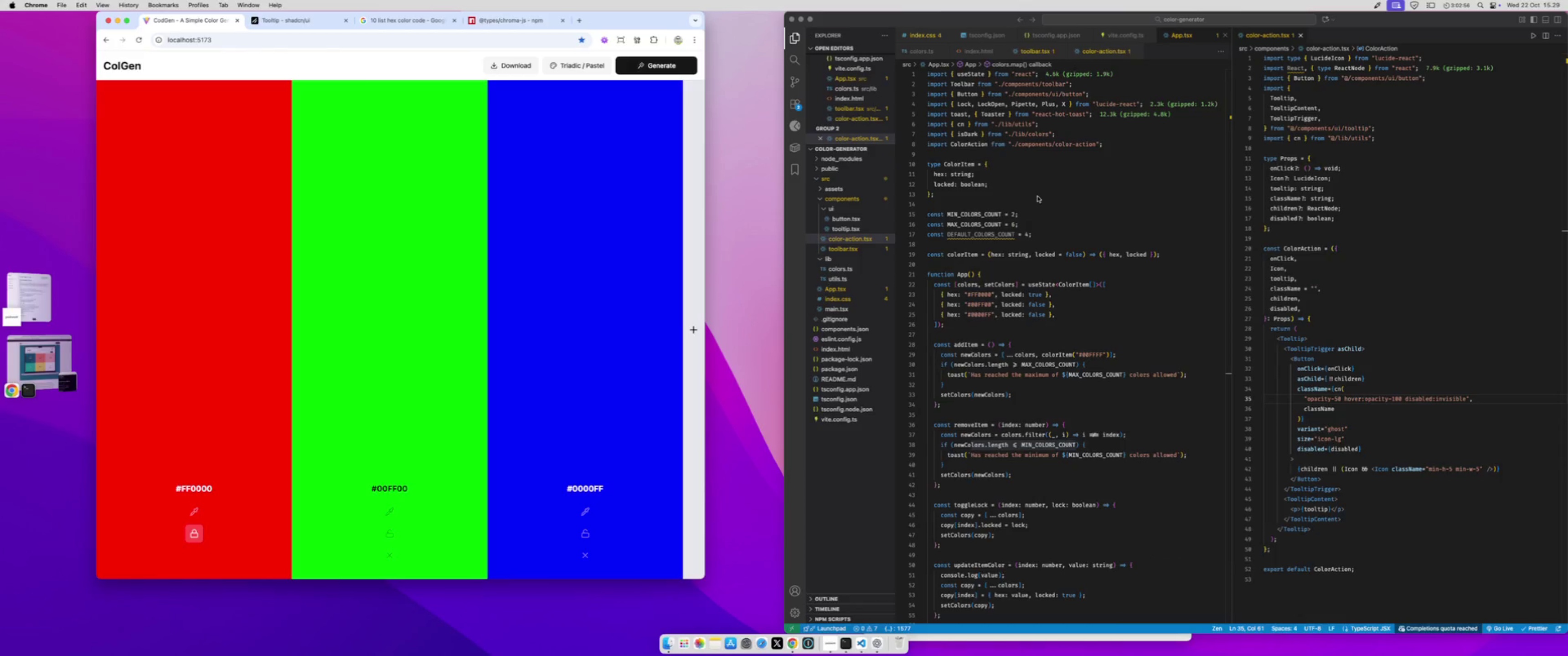 
left_click([687, 66])
 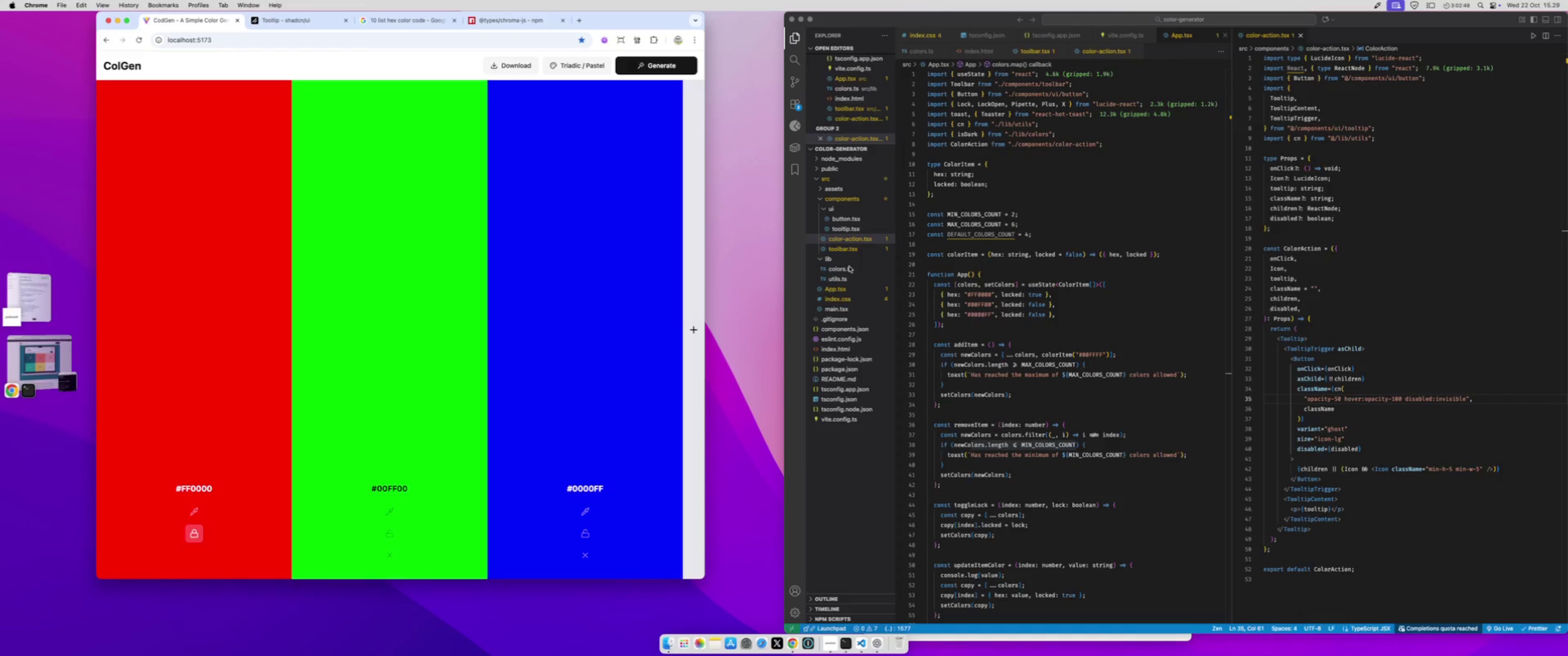 
left_click([849, 268])
 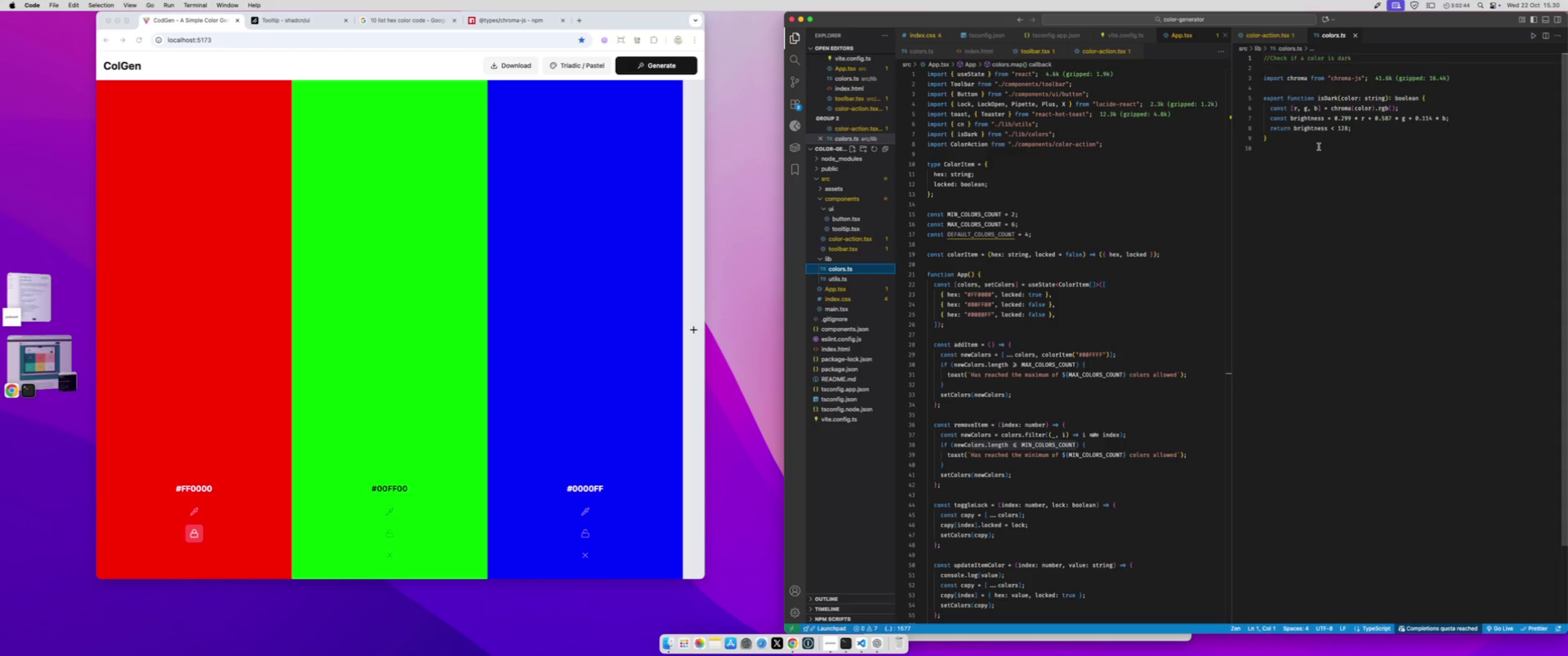 
left_click([1337, 86])
 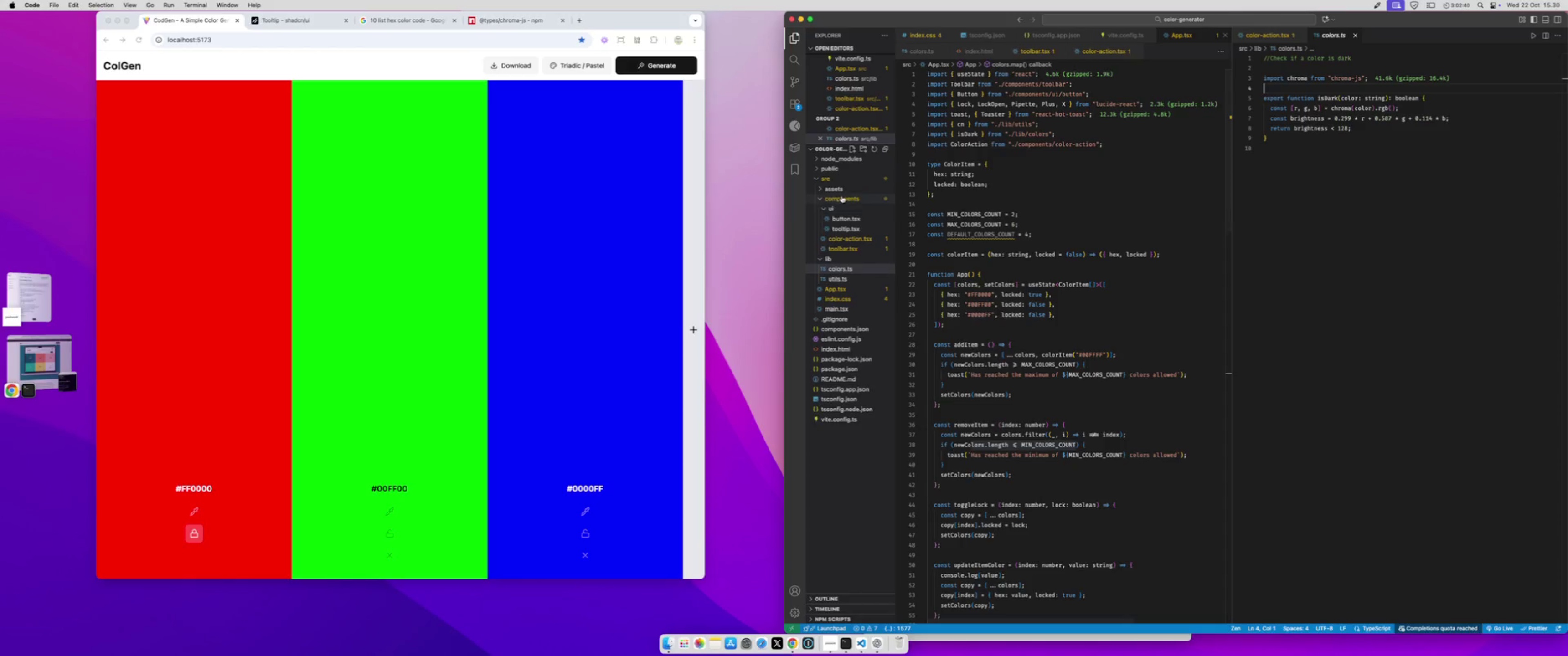 
left_click([838, 180])
 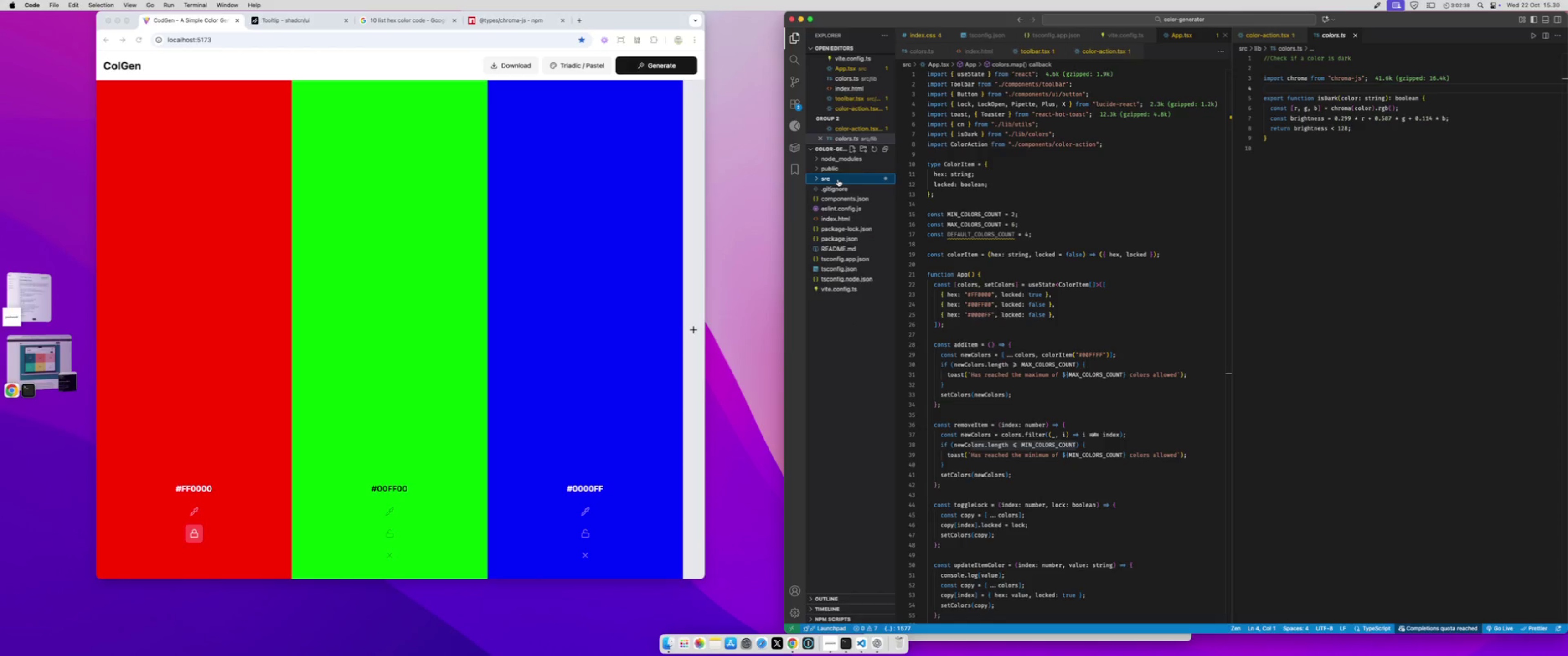 
left_click([838, 179])
 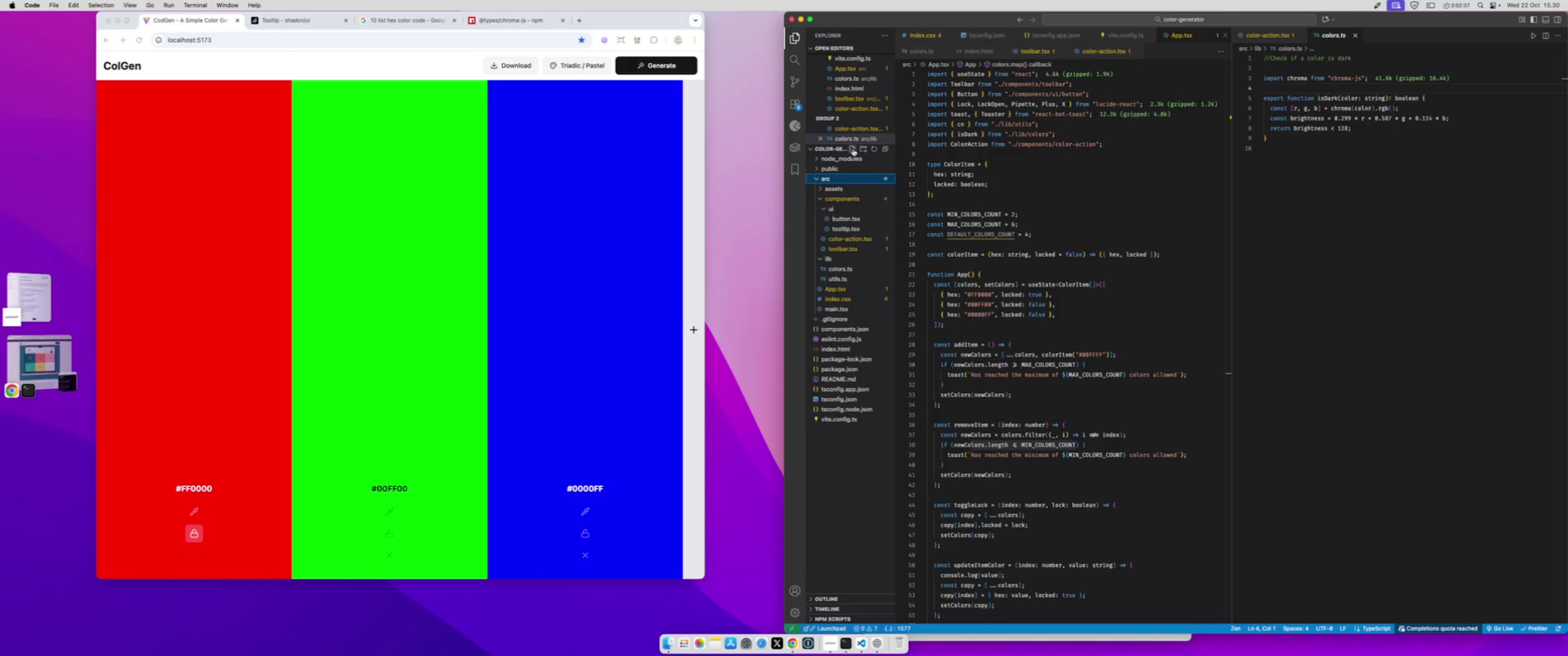 
left_click([853, 149])
 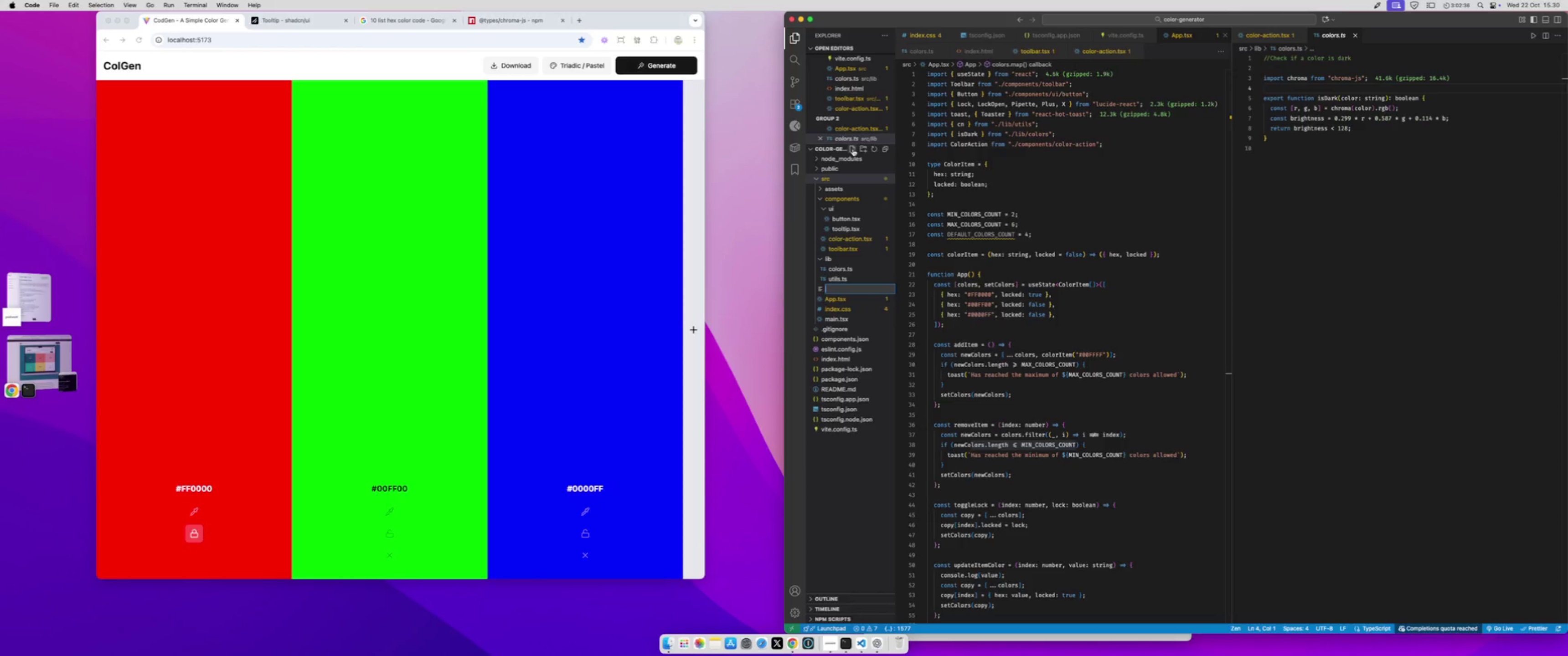 
type(@types.ts)
 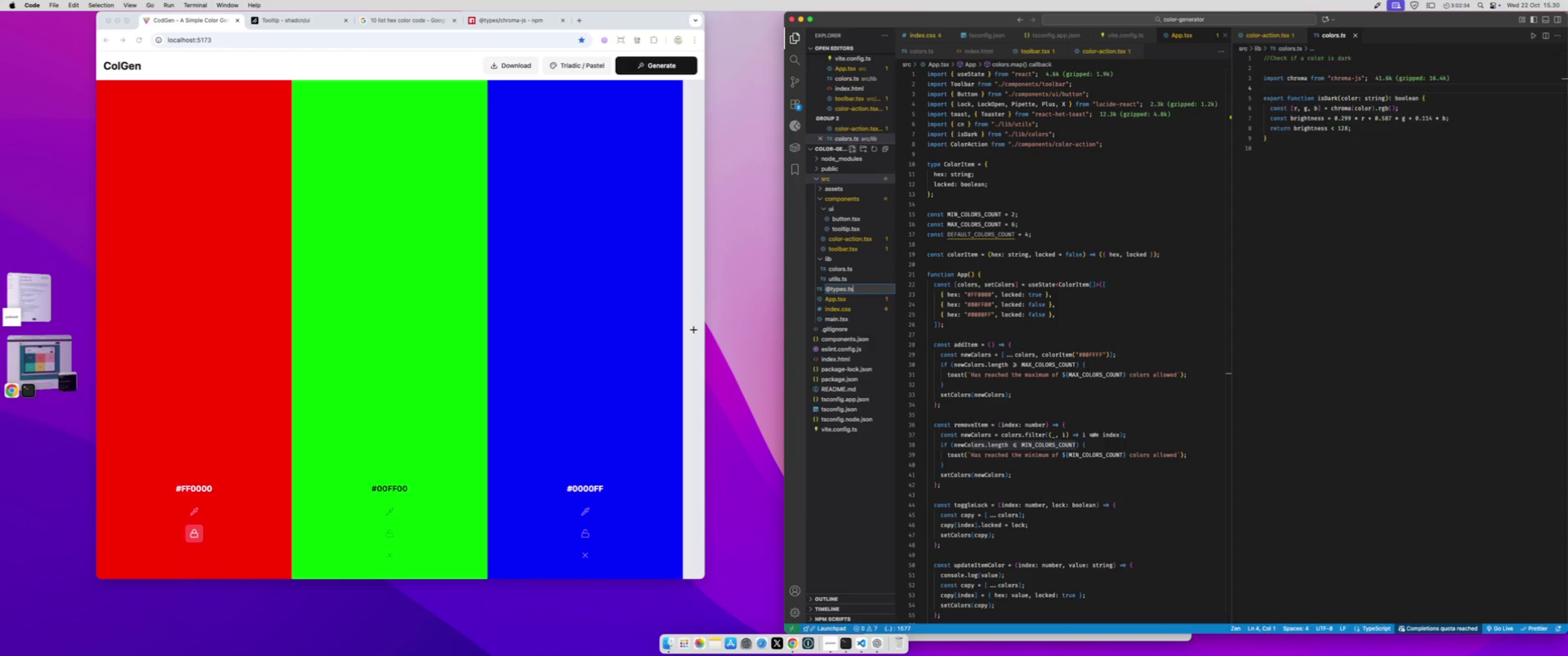 
key(Enter)
 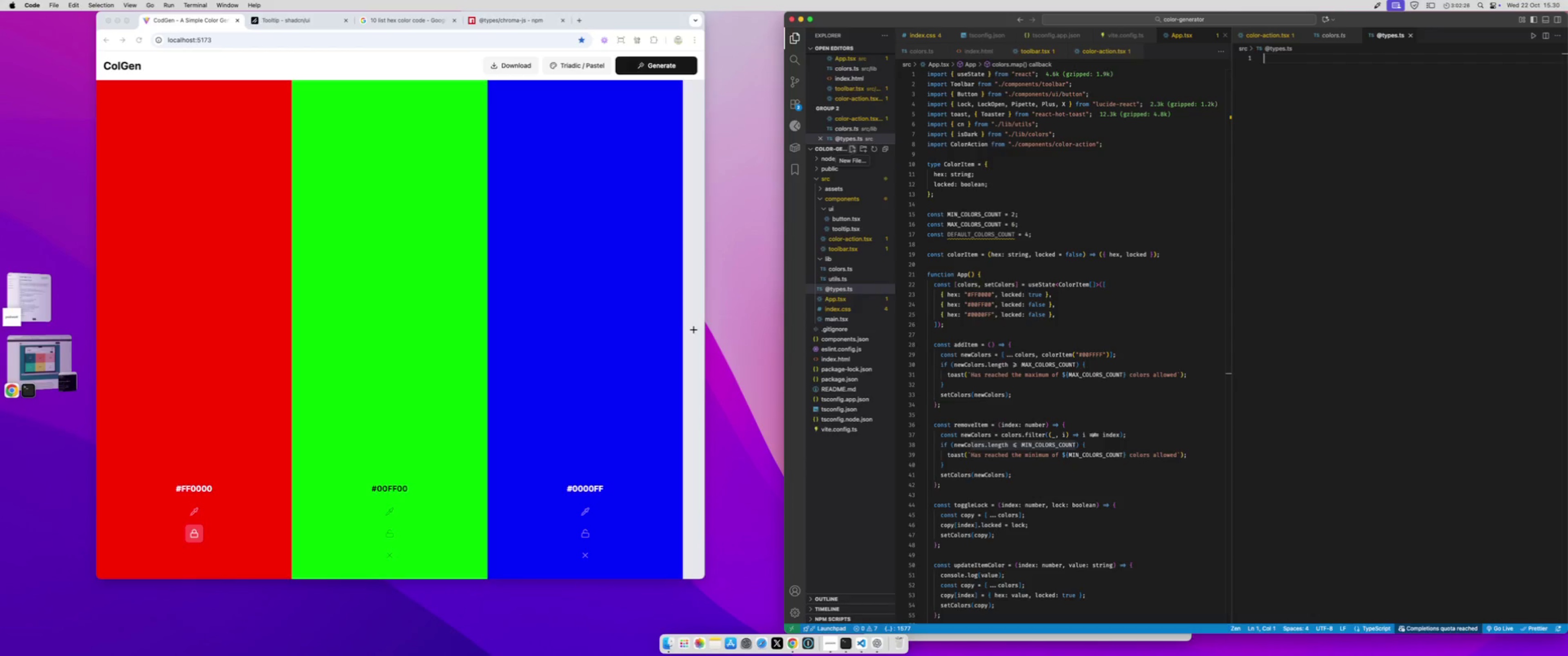 
wait(12.23)
 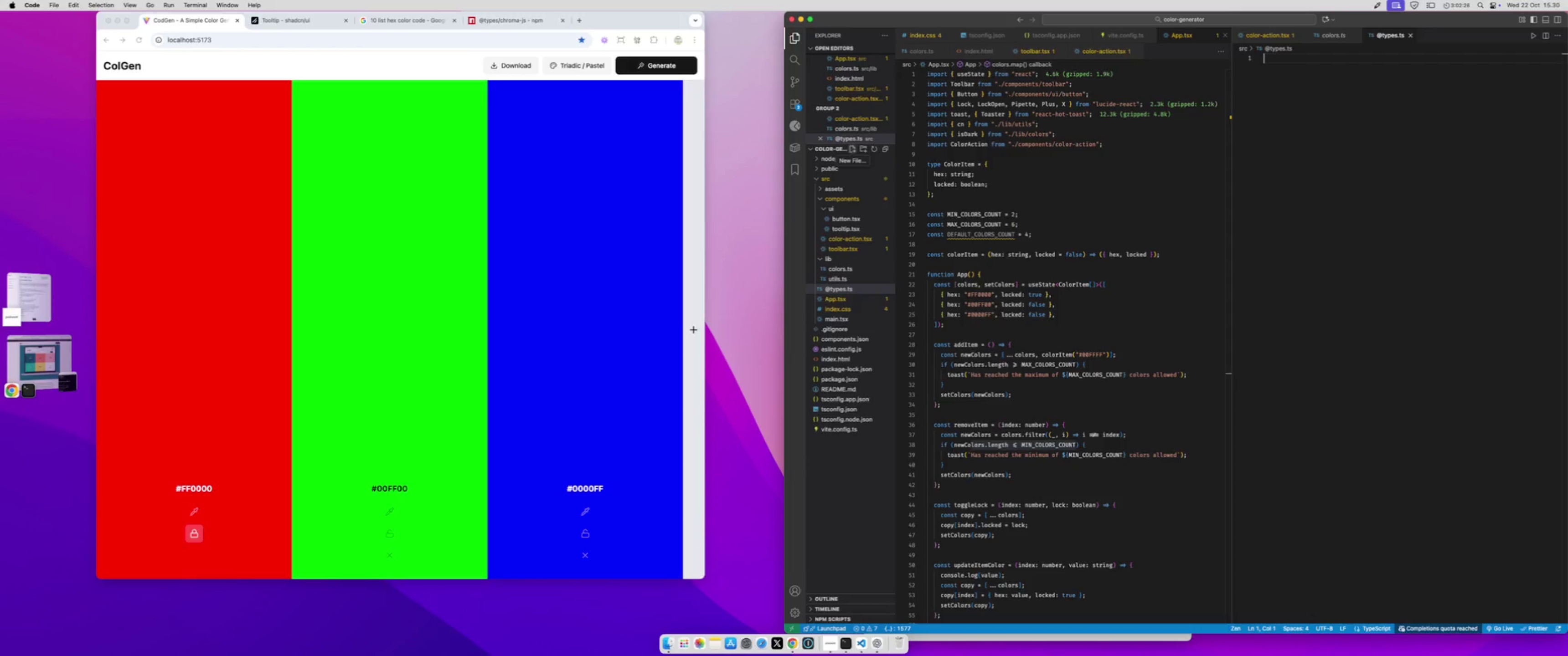 
right_click([843, 290])
 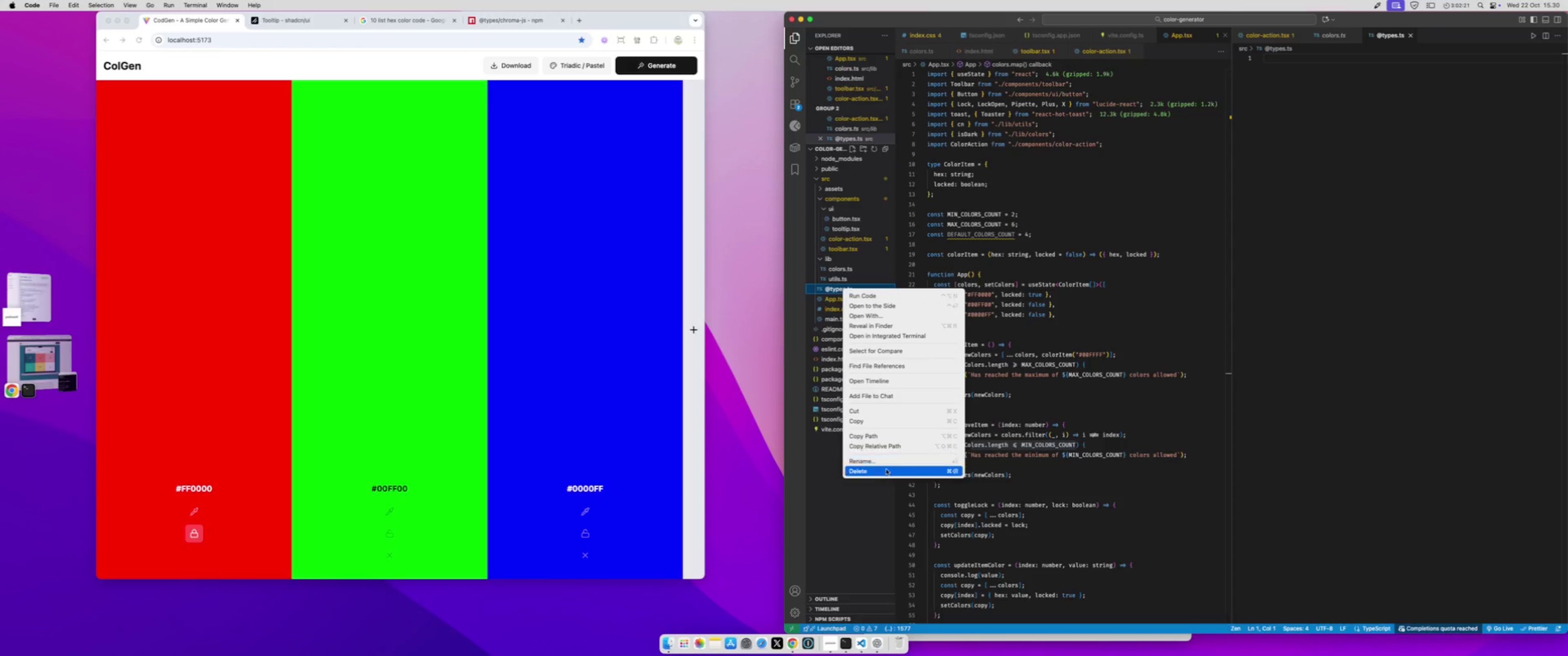 
left_click([886, 469])
 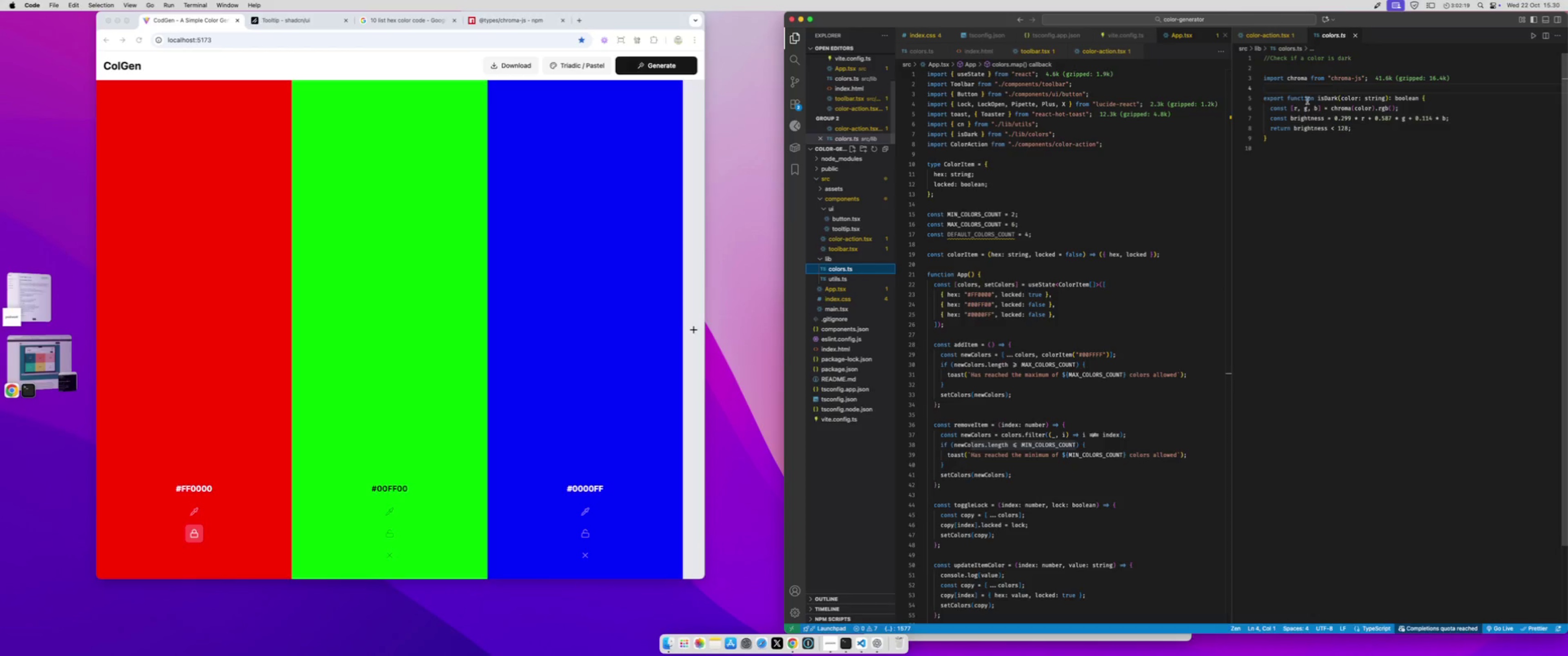 
left_click([1309, 91])
 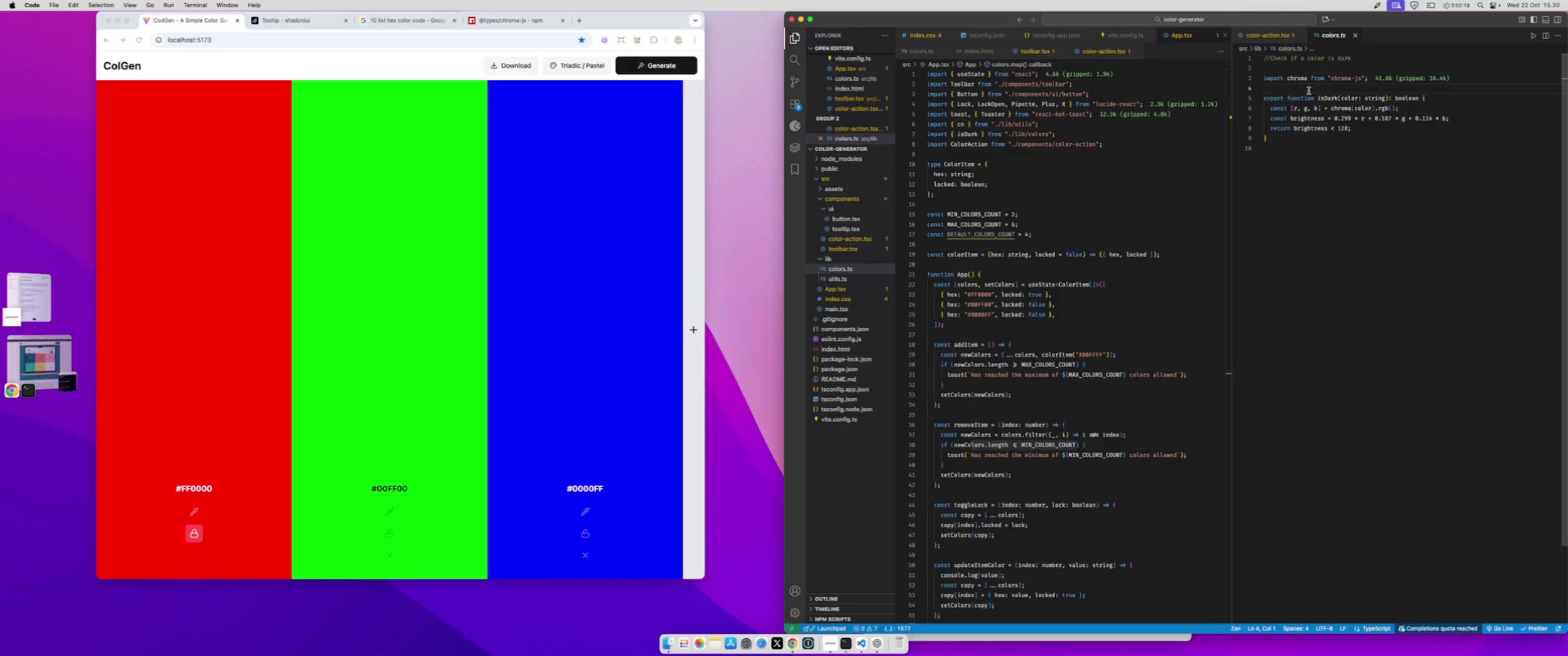 
key(Enter)
 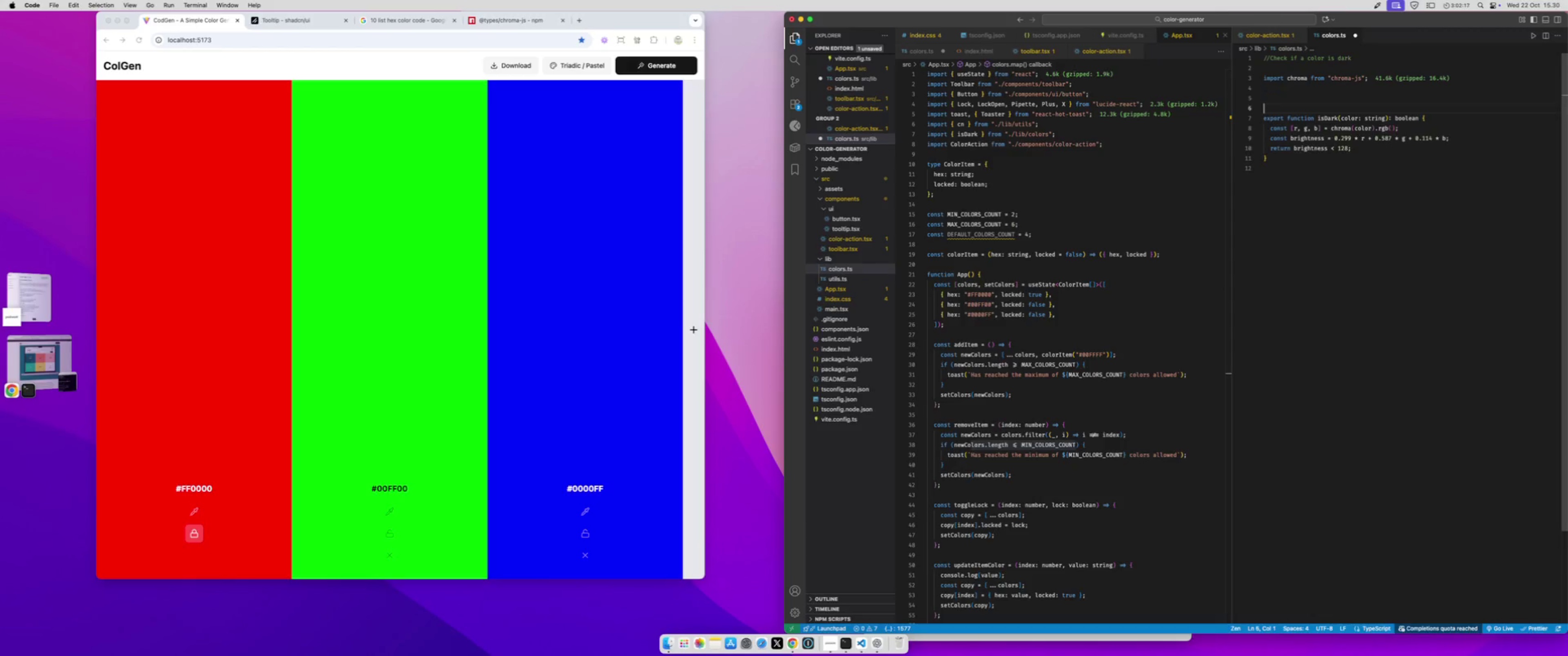 
key(Enter)
 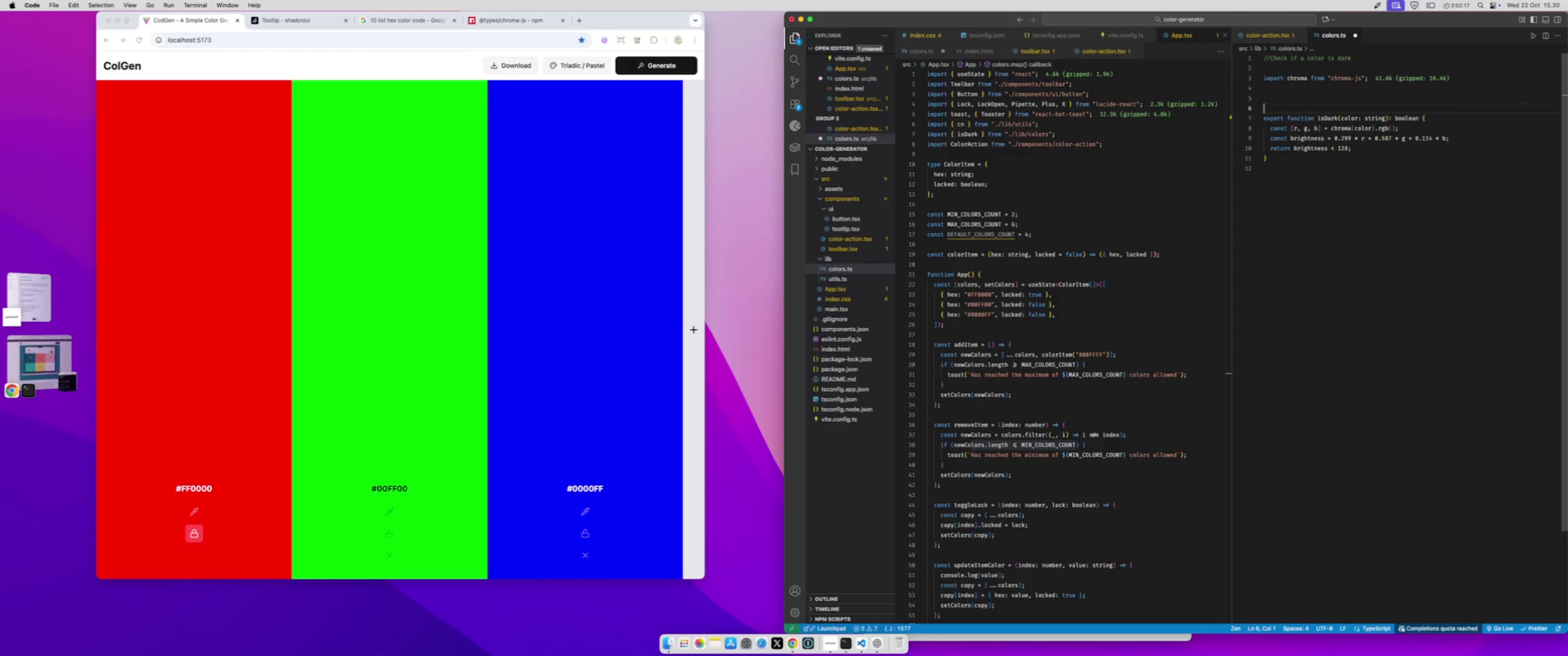 
type(export type ColorHarmony = )
 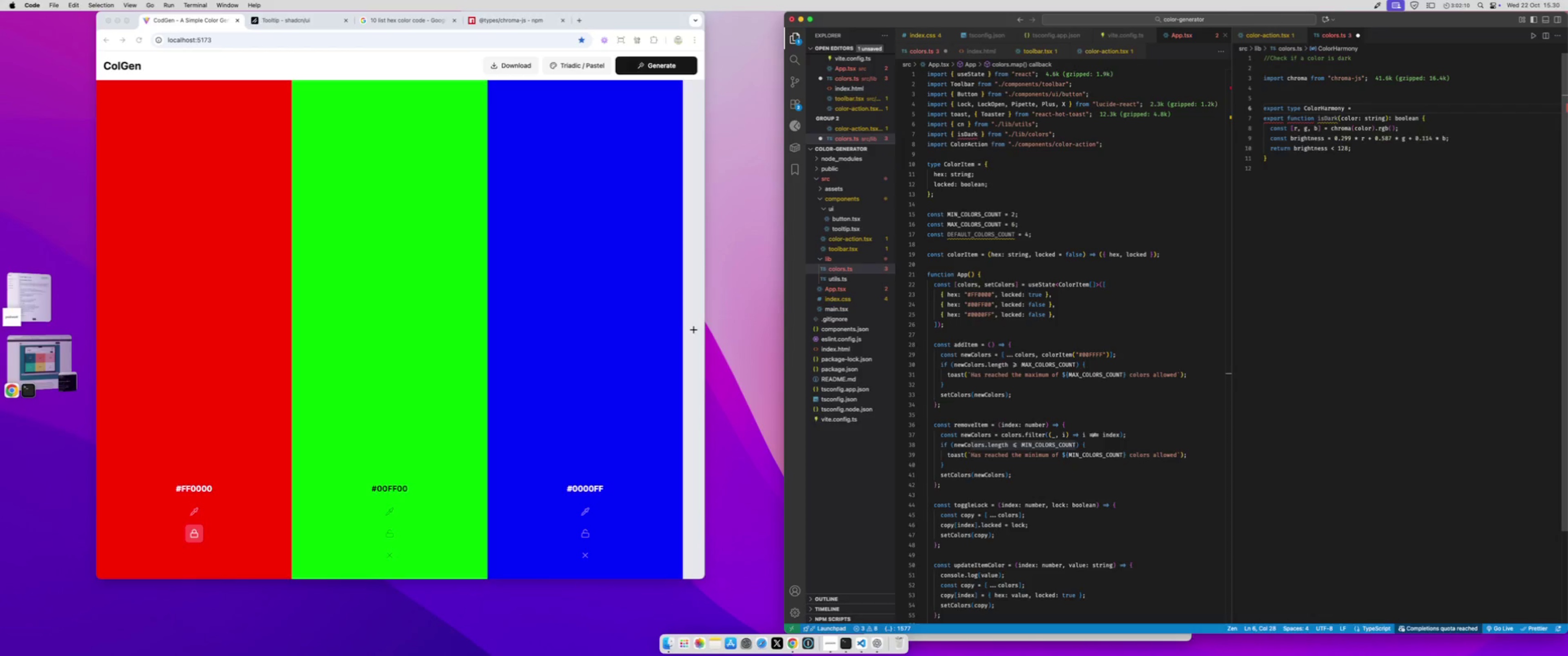 
wait(8.17)
 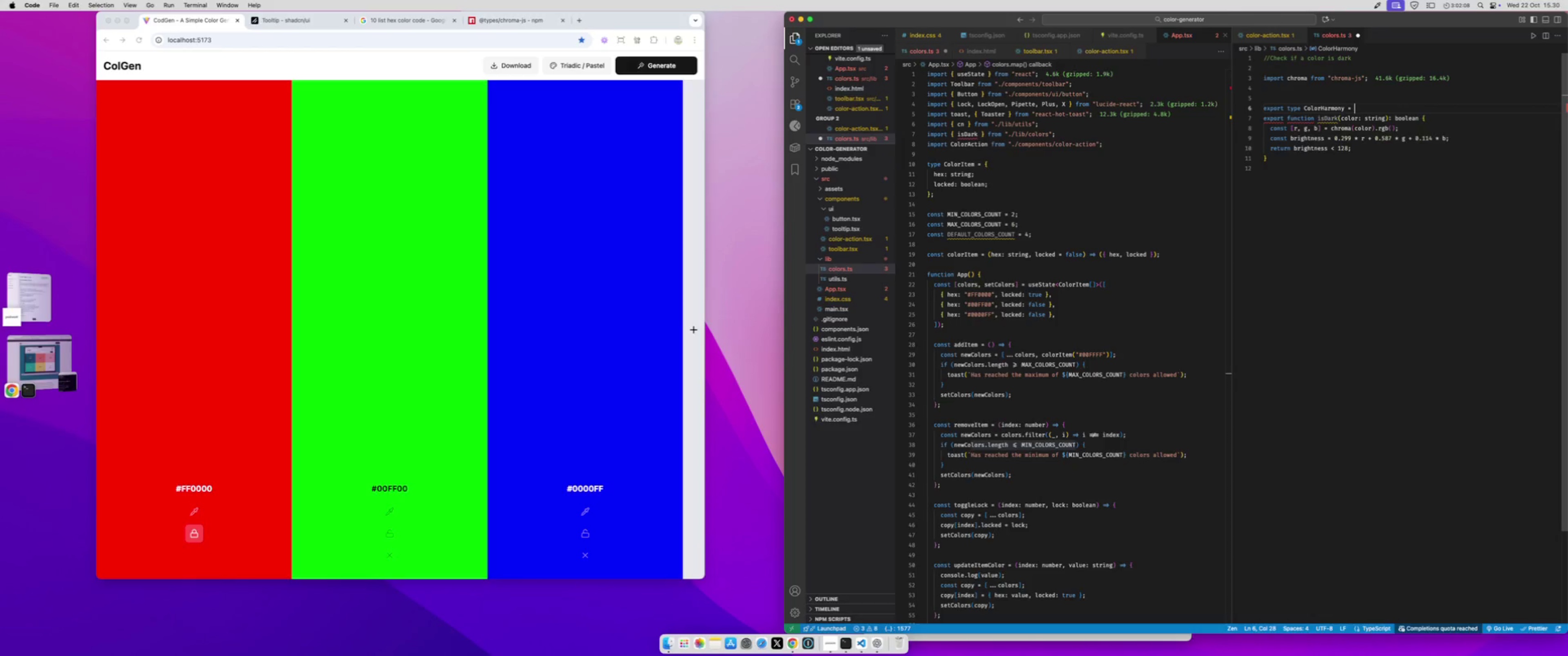 
left_click([873, 643])
 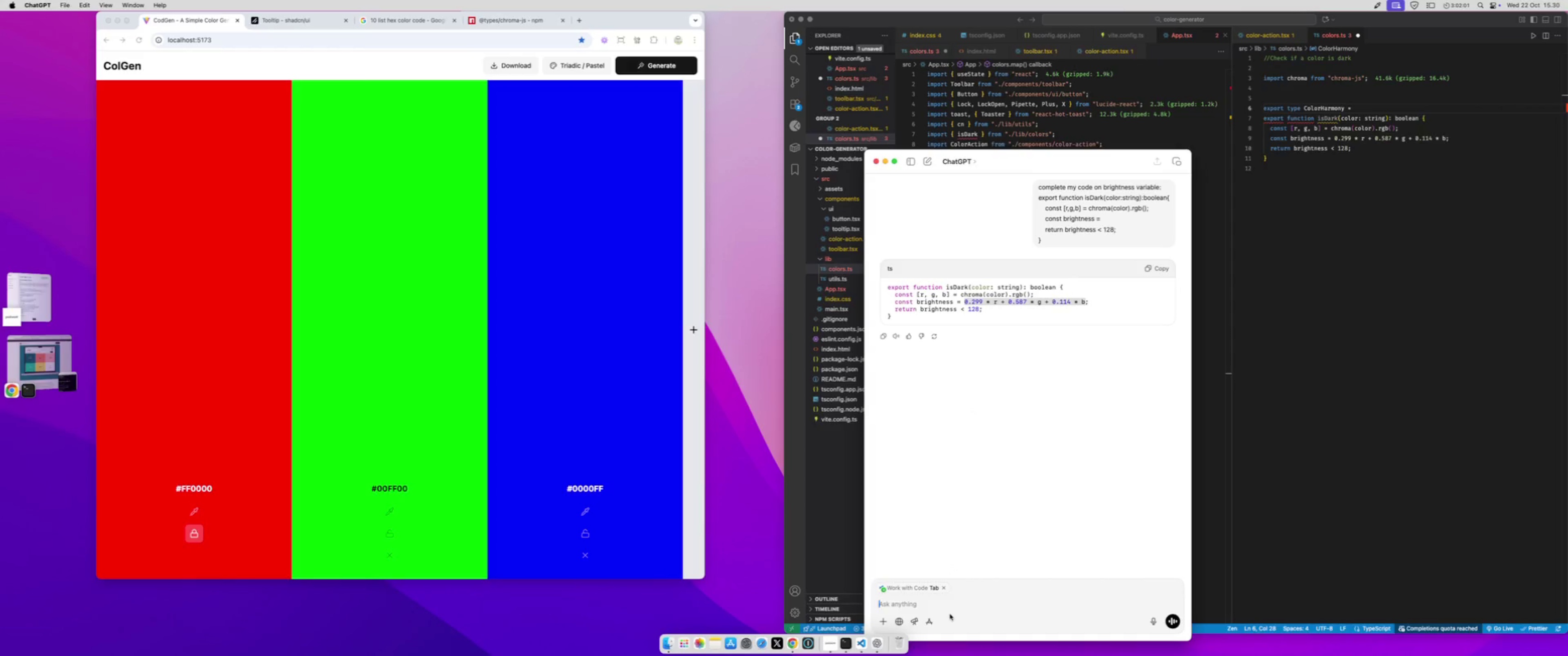 
double_click([950, 606])
 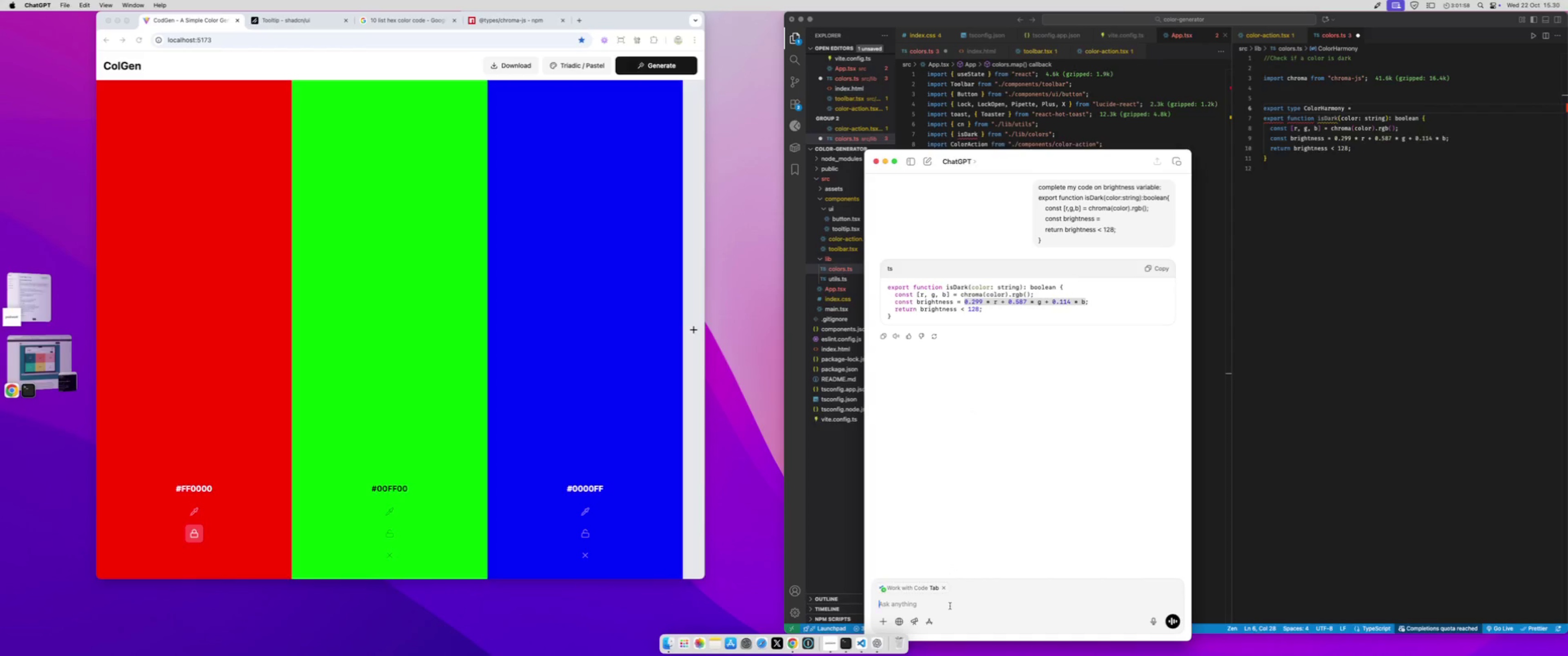 
type(list down 6 most used color harmony in color theory. Foex)
key(Backspace)
key(Backspace)
type(r example "monochromatic", write down in typescirpt ytpe)
 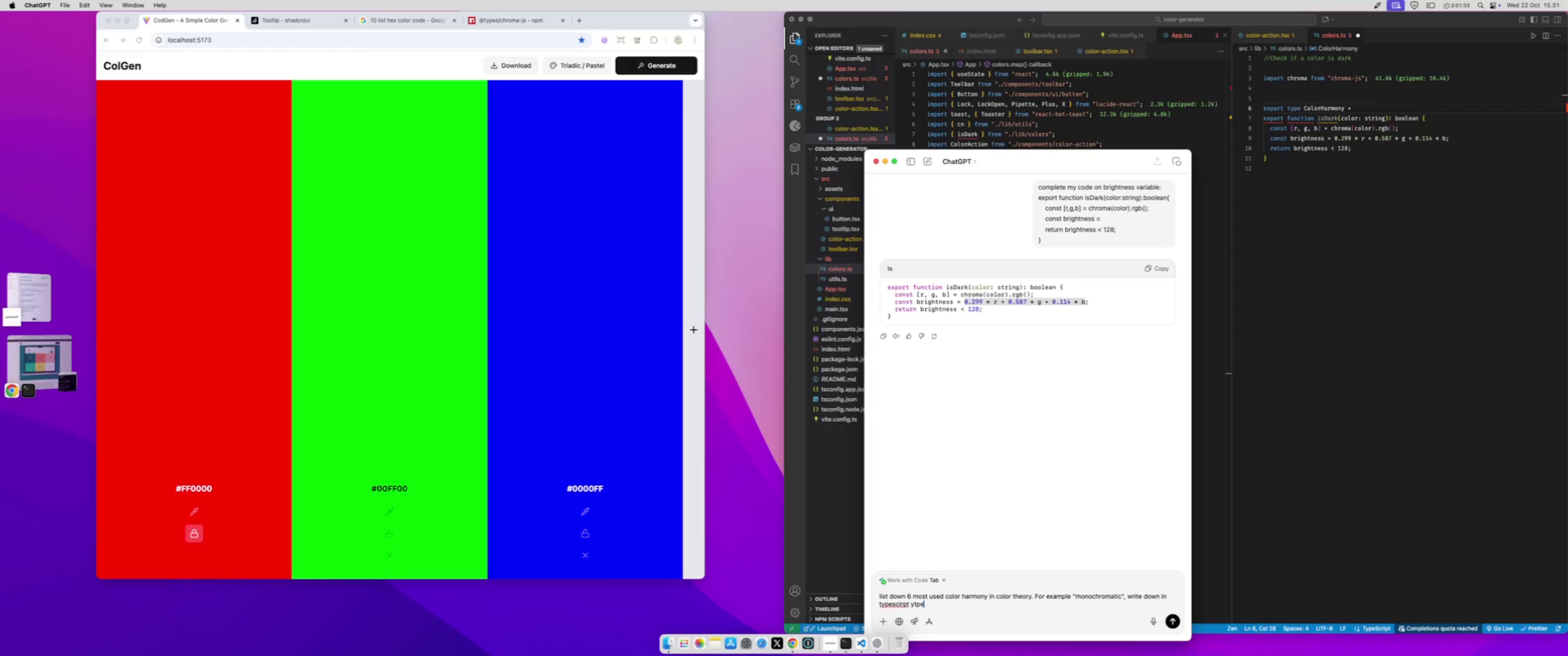 
key(Enter)
 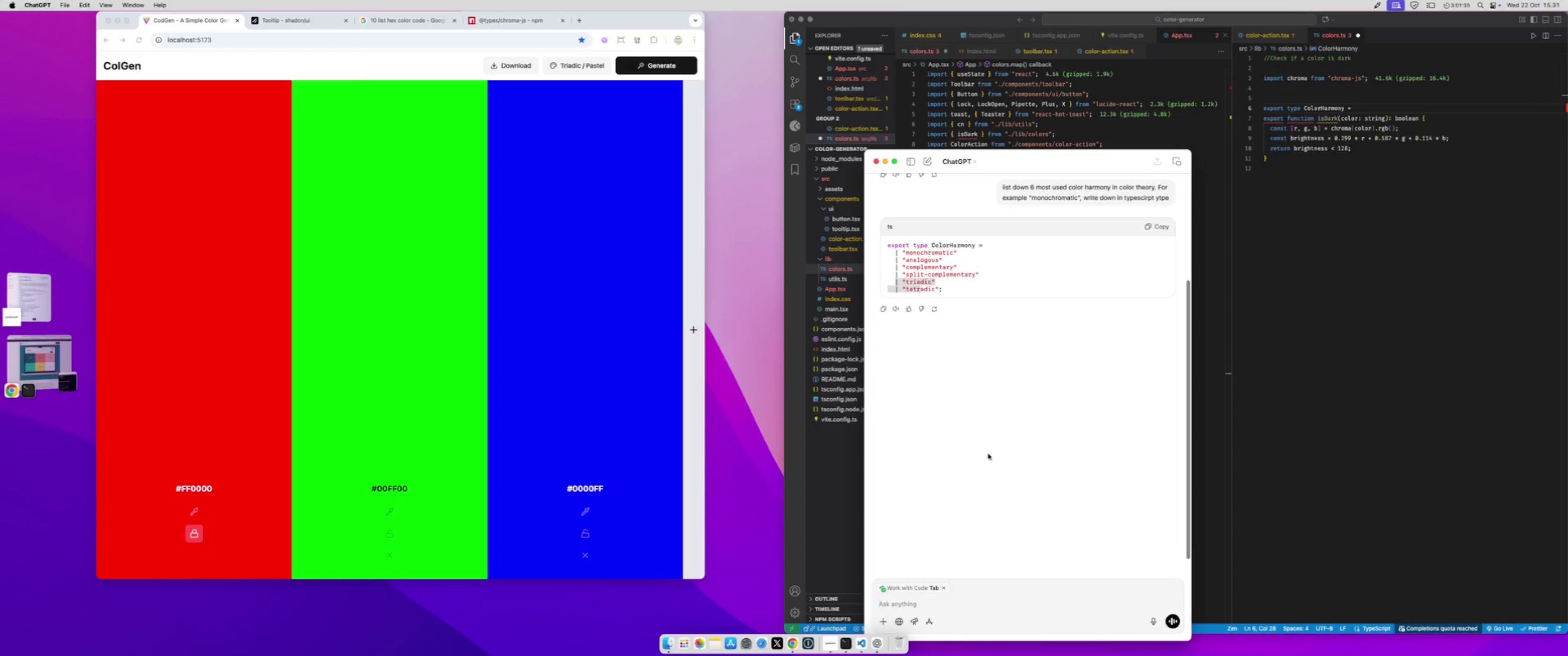 
left_click([965, 281])
 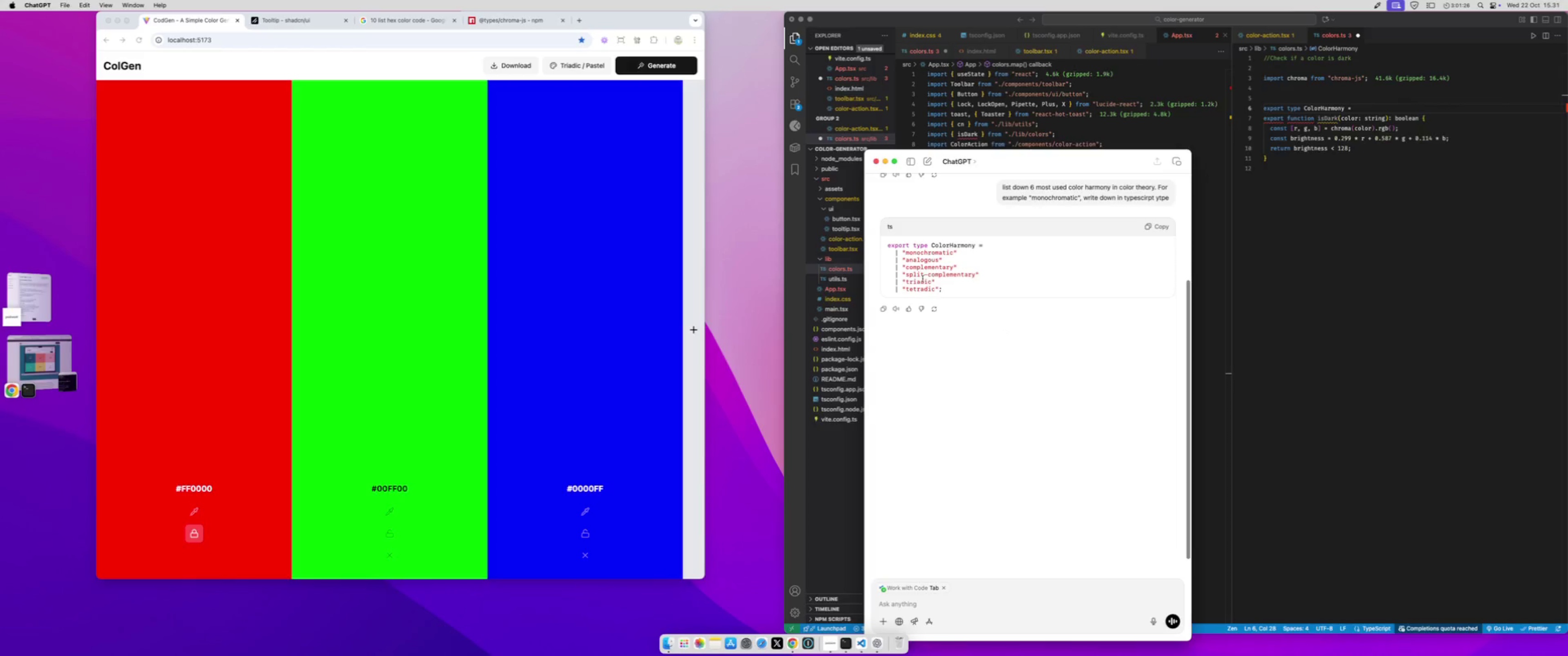 
wait(8.4)
 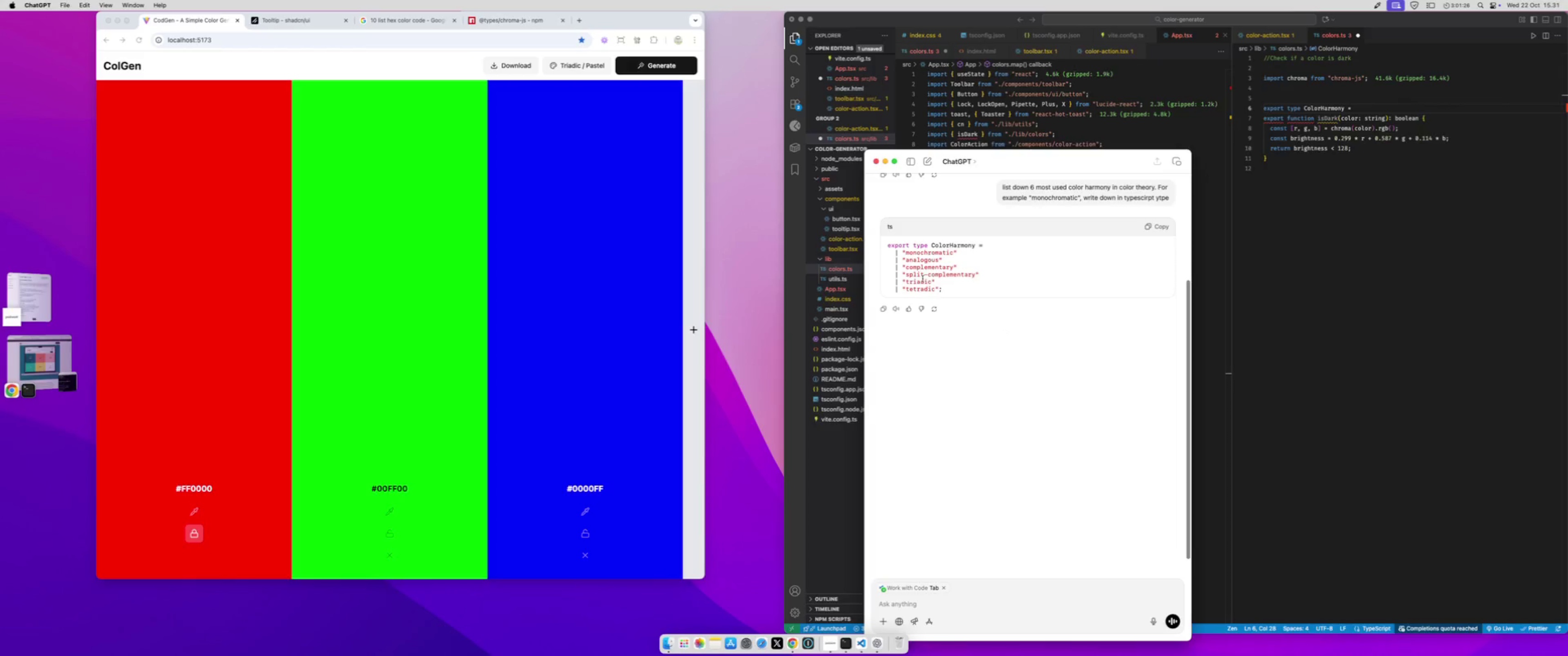 
left_click_drag(start_coordinate=[943, 289], to_coordinate=[887, 246])
 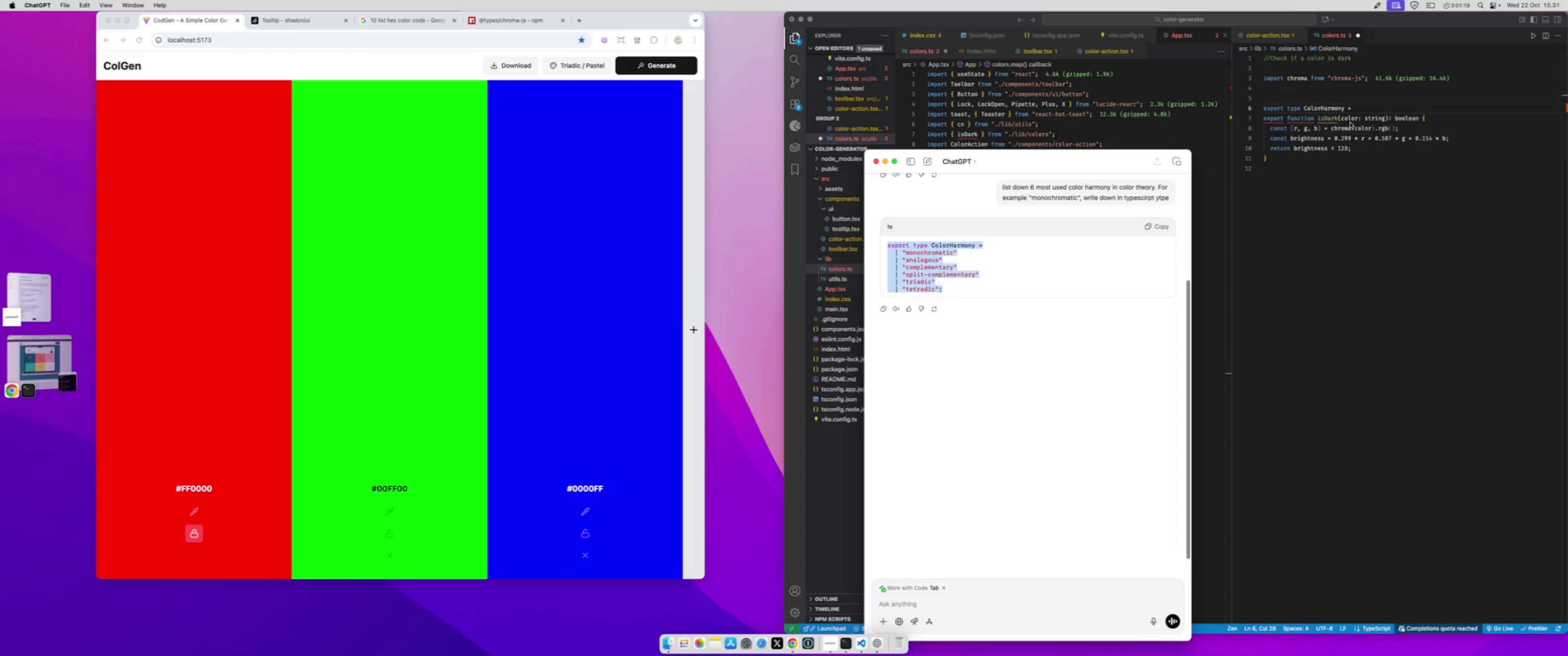 
key(Meta+C)
 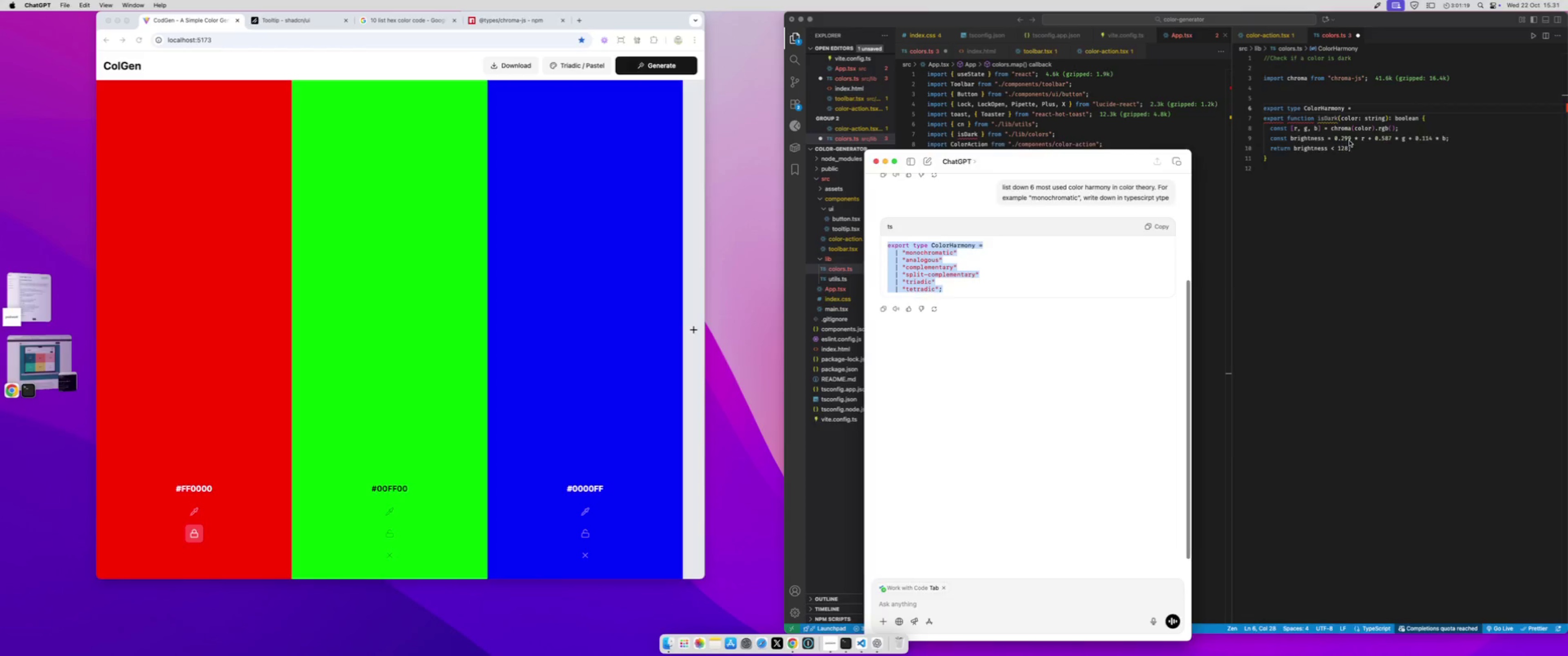 
left_click([1349, 141])
 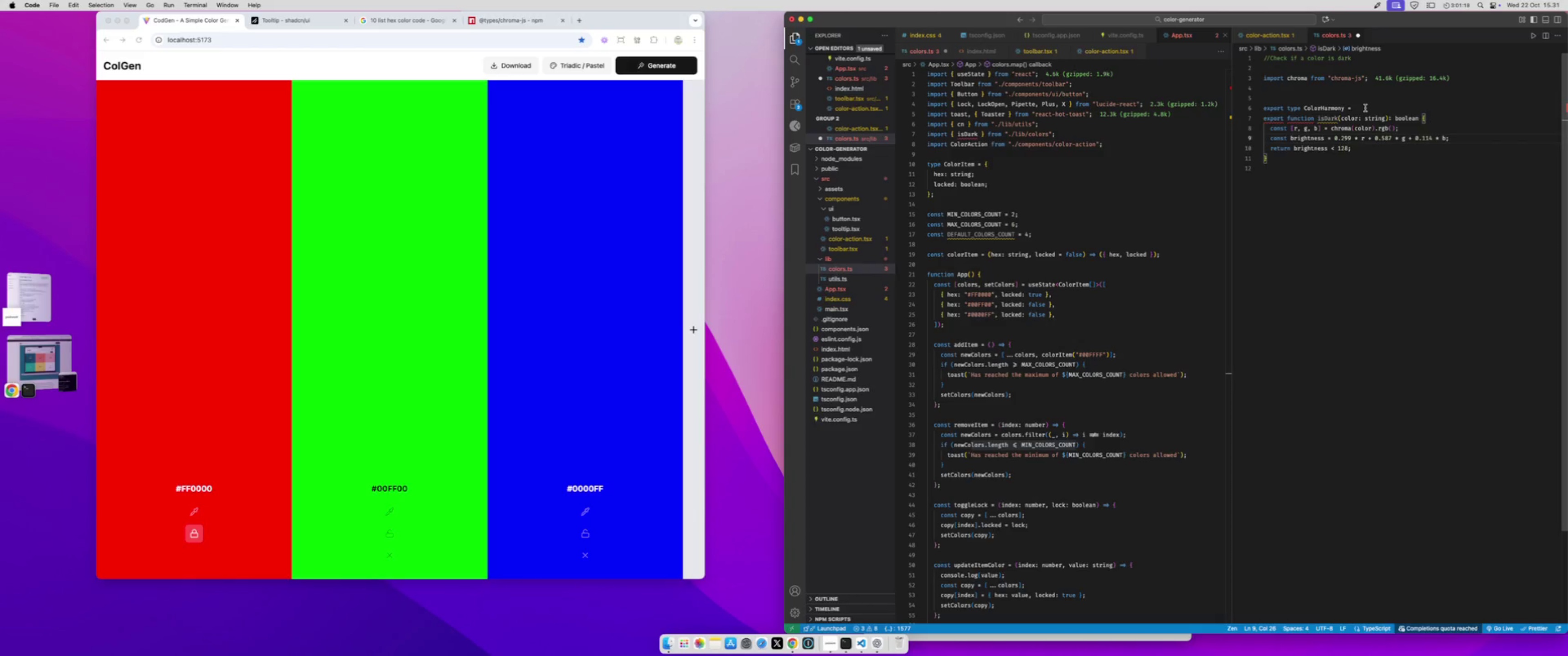 
left_click_drag(start_coordinate=[1365, 108], to_coordinate=[1259, 104])
 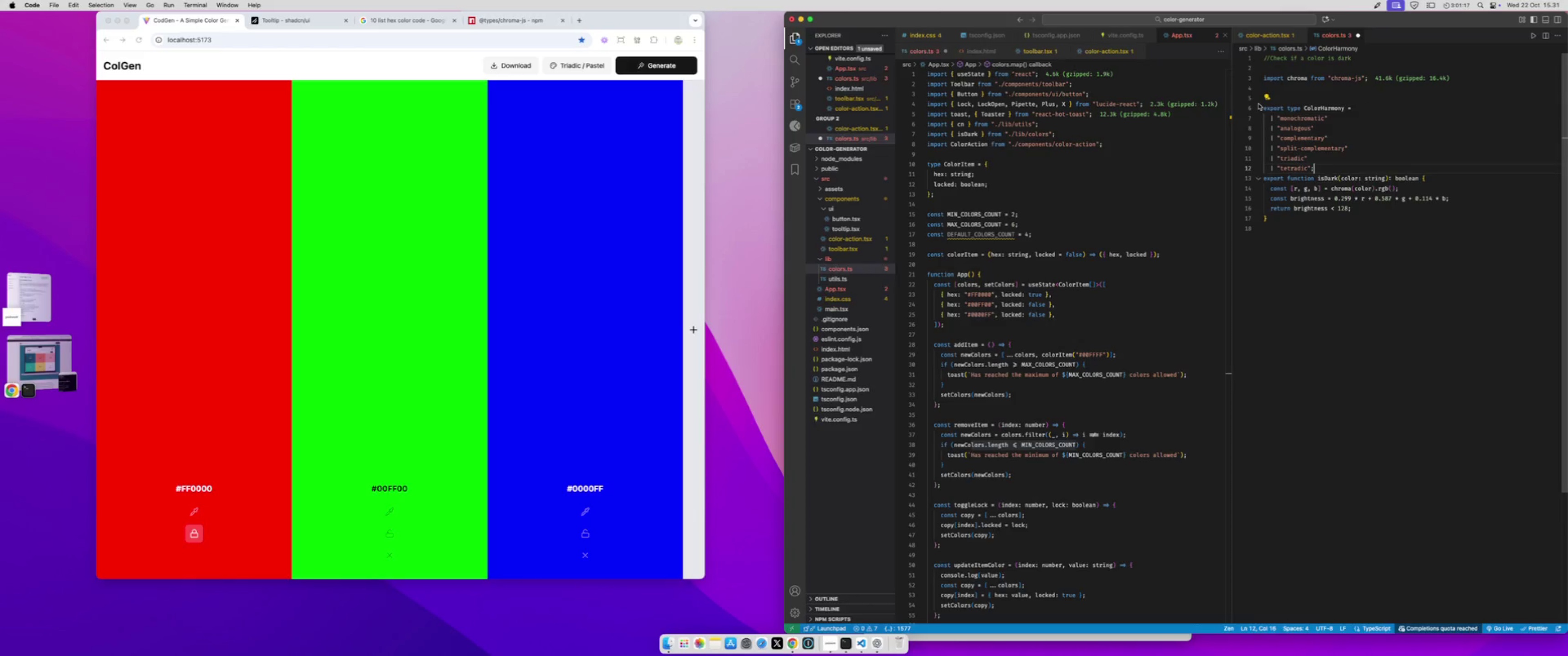 
key(Meta+CommandLeft)
 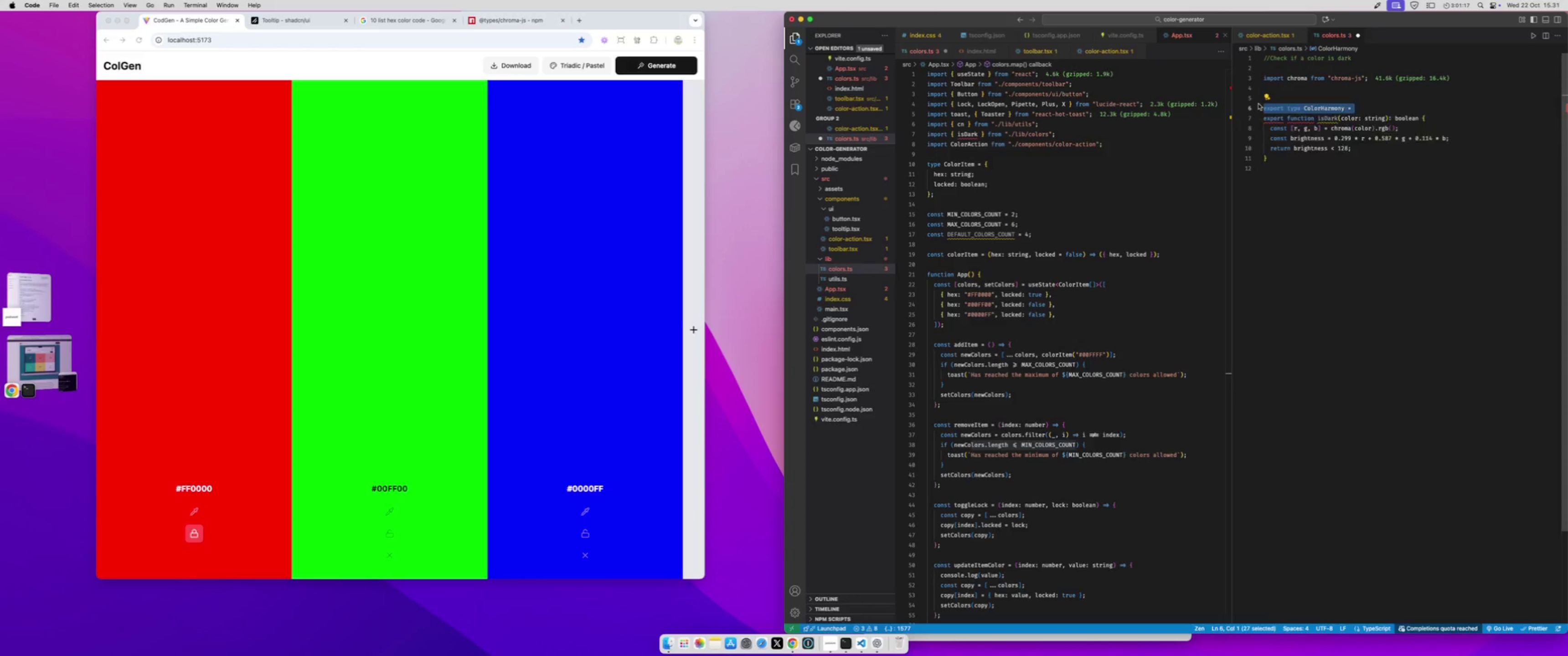 
key(Meta+V)
 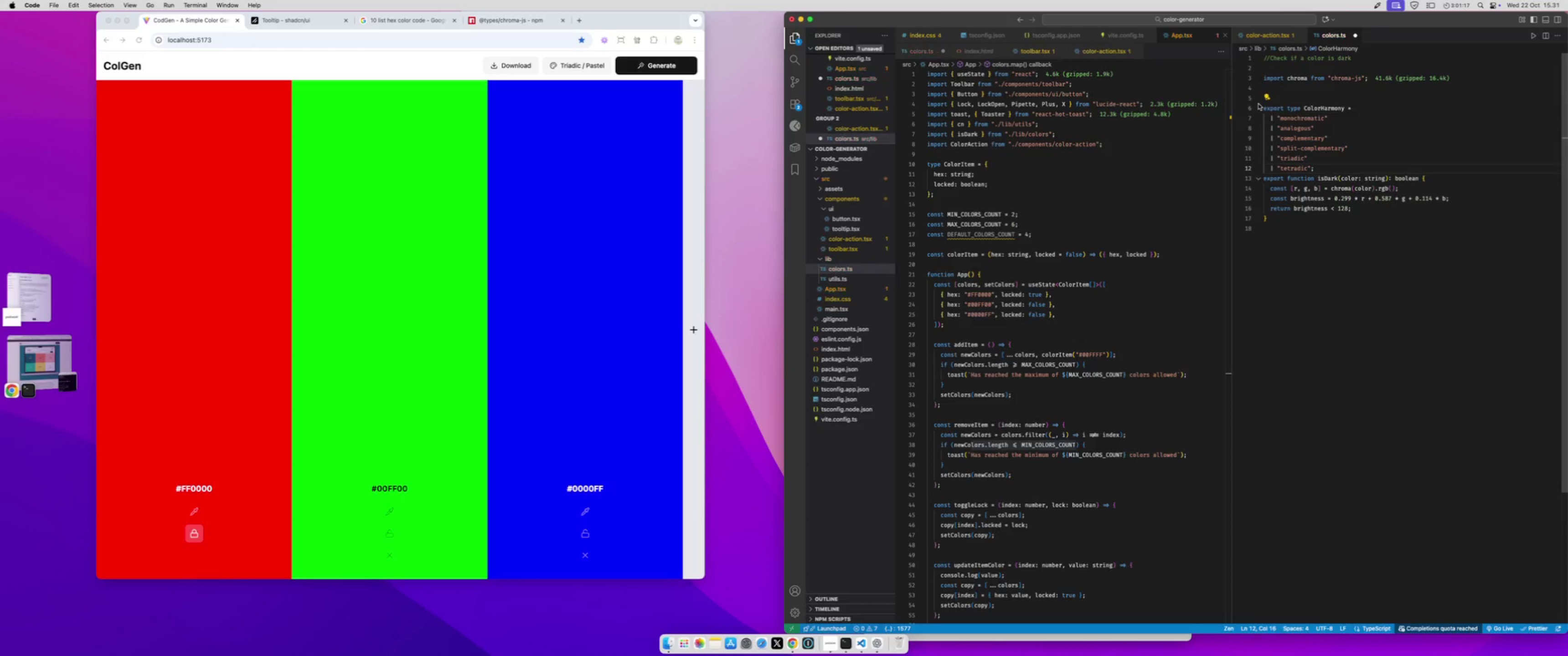 
key(Enter)
 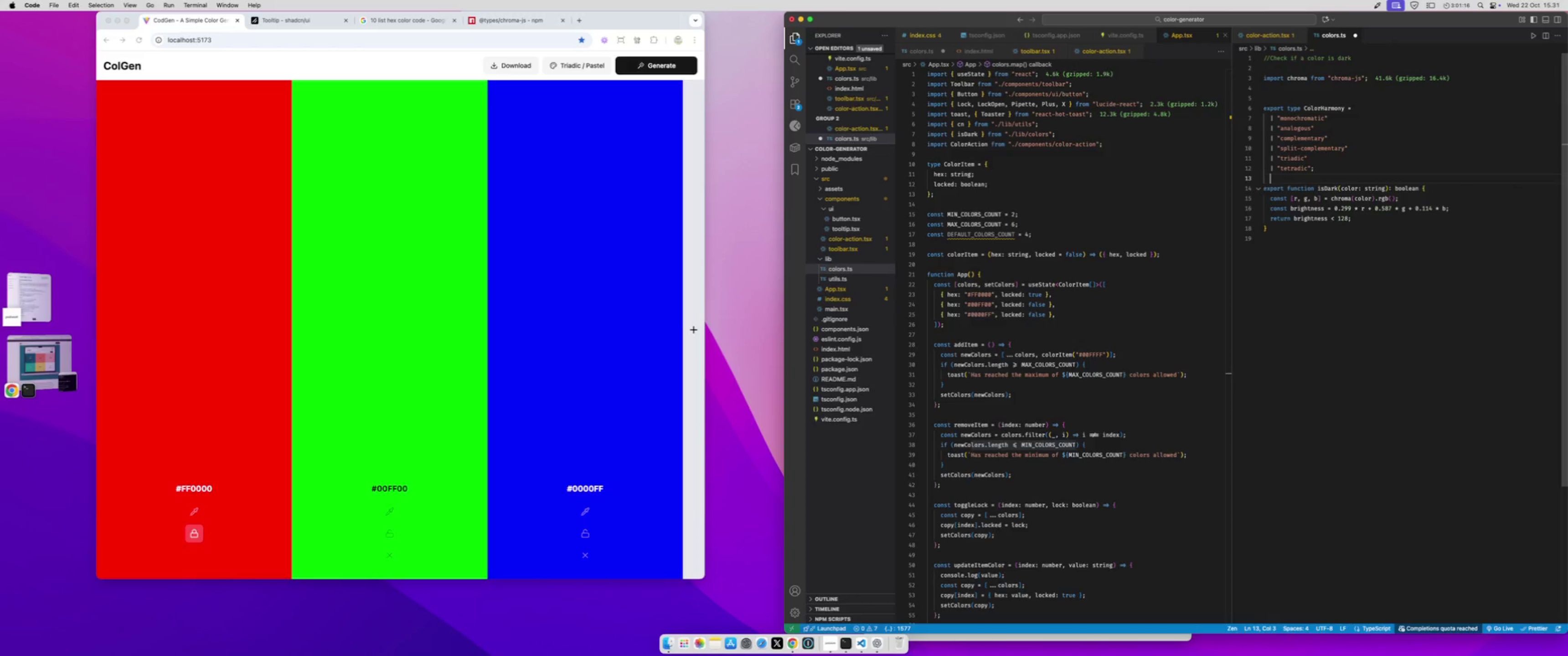 
key(Enter)
 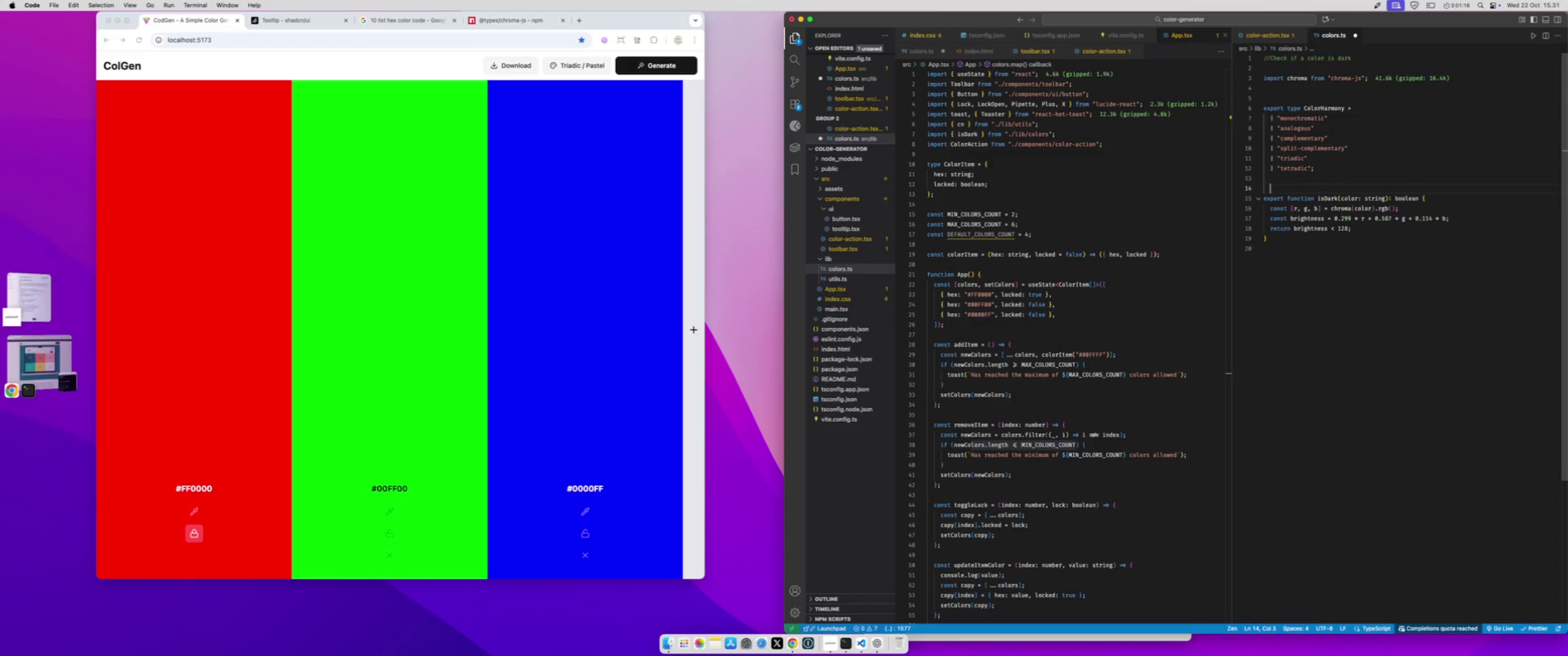 
key(Backspace)
type(export type ColorStrenth)
key(Backspace)
key(Backspace)
type(gth = )
 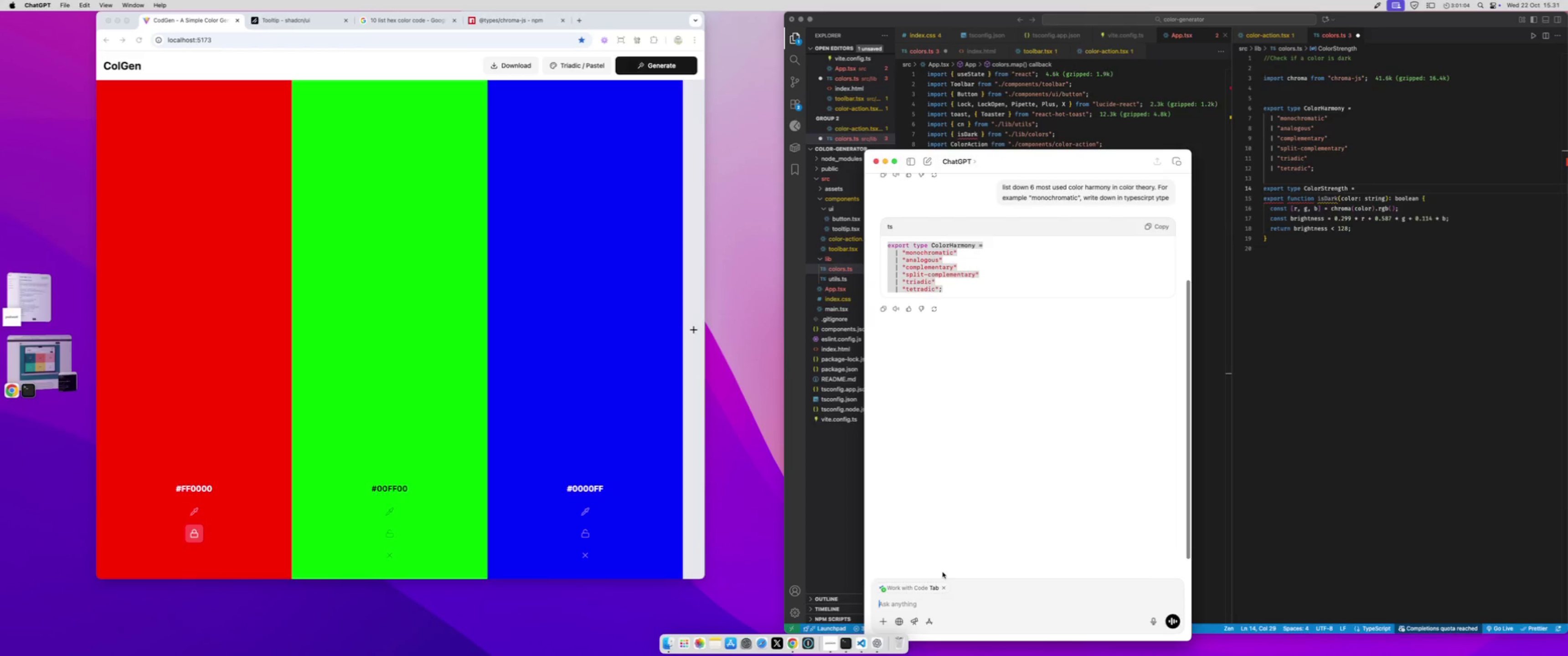 
type(s)
key(Backspace)
type(do the same for color )
key(Backspace)
type(Strenth)
key(Backspace)
key(Backspace)
type(gth, fo )
key(Backspace)
type(r example: pastel, vibrant)
 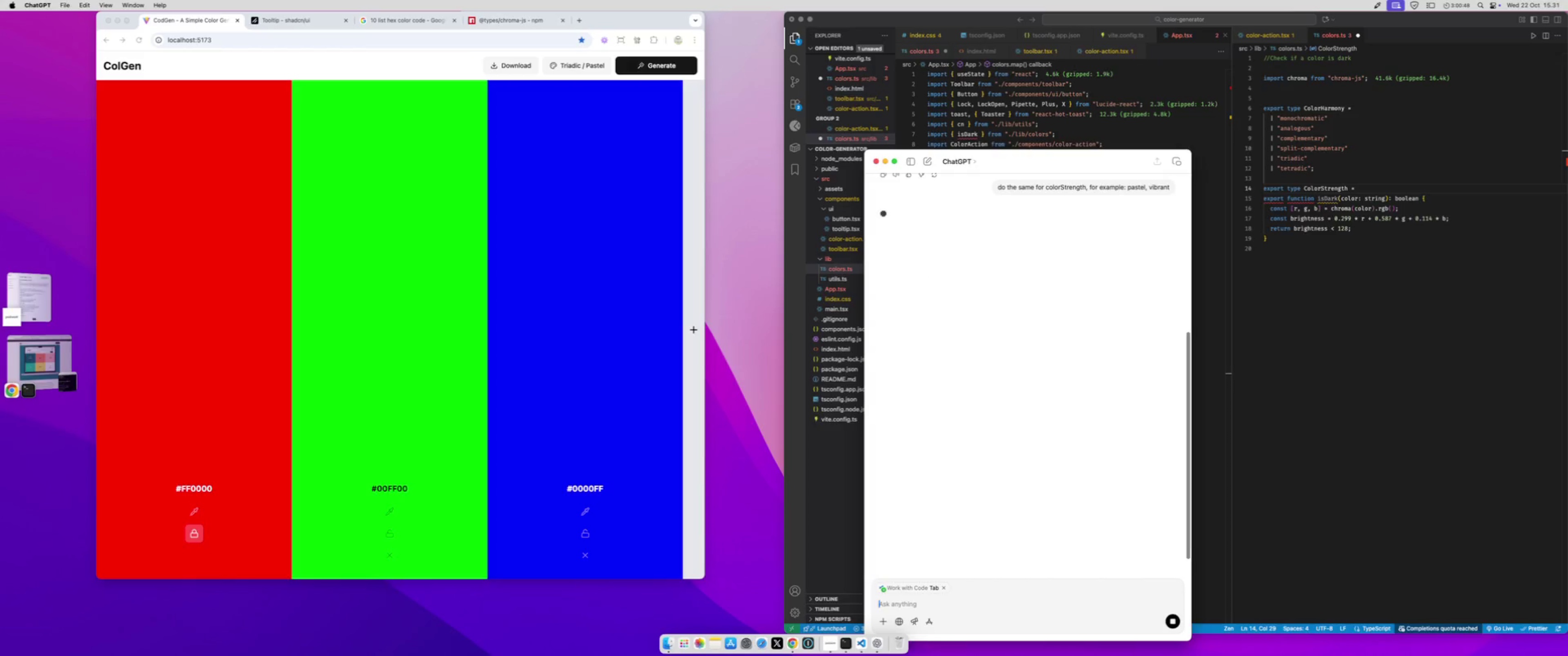 
 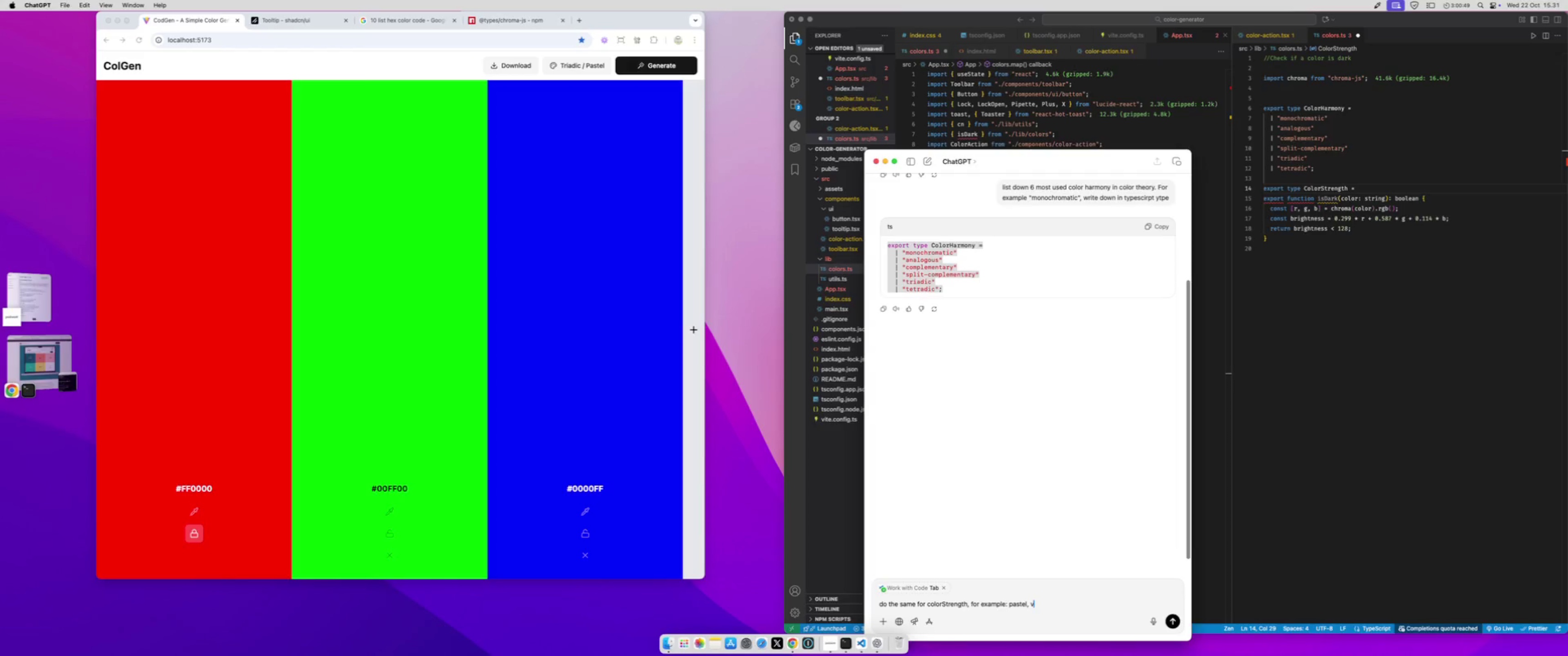 
key(Enter)
 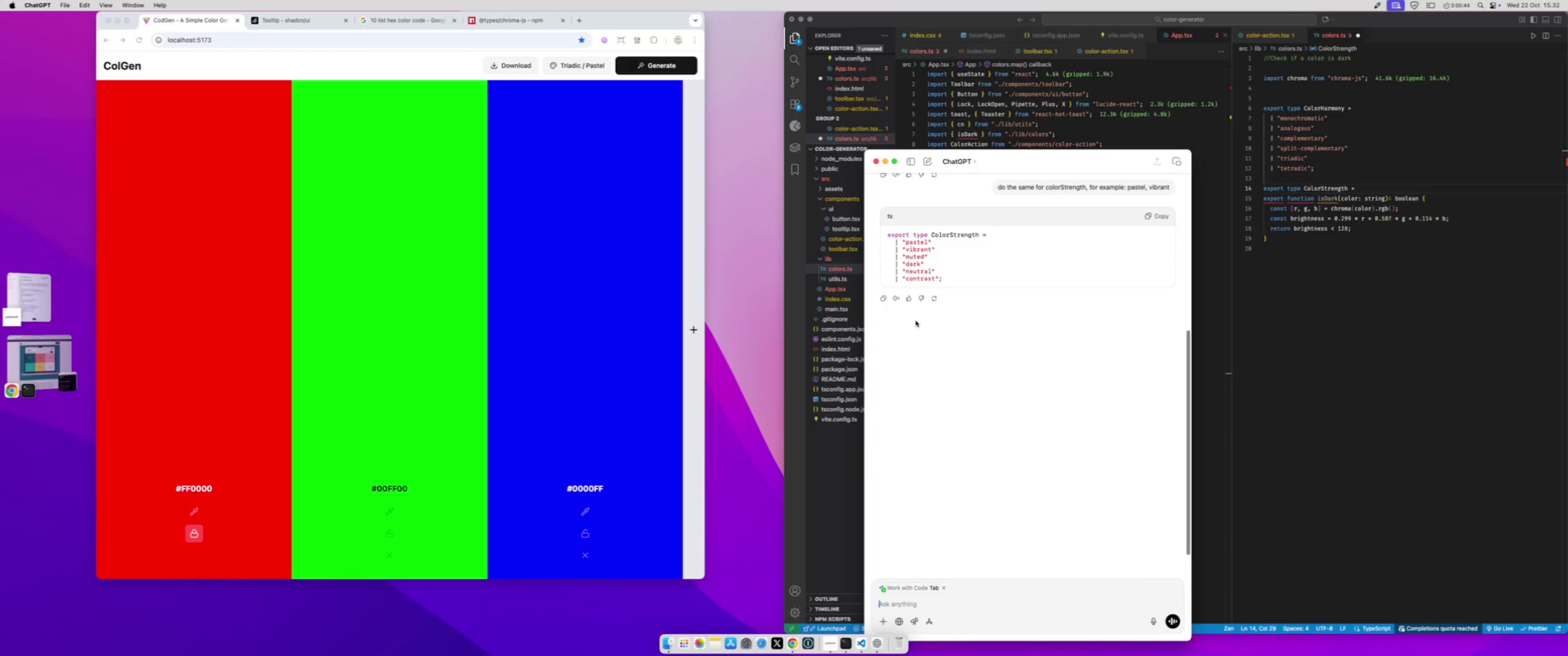 
wait(5.94)
 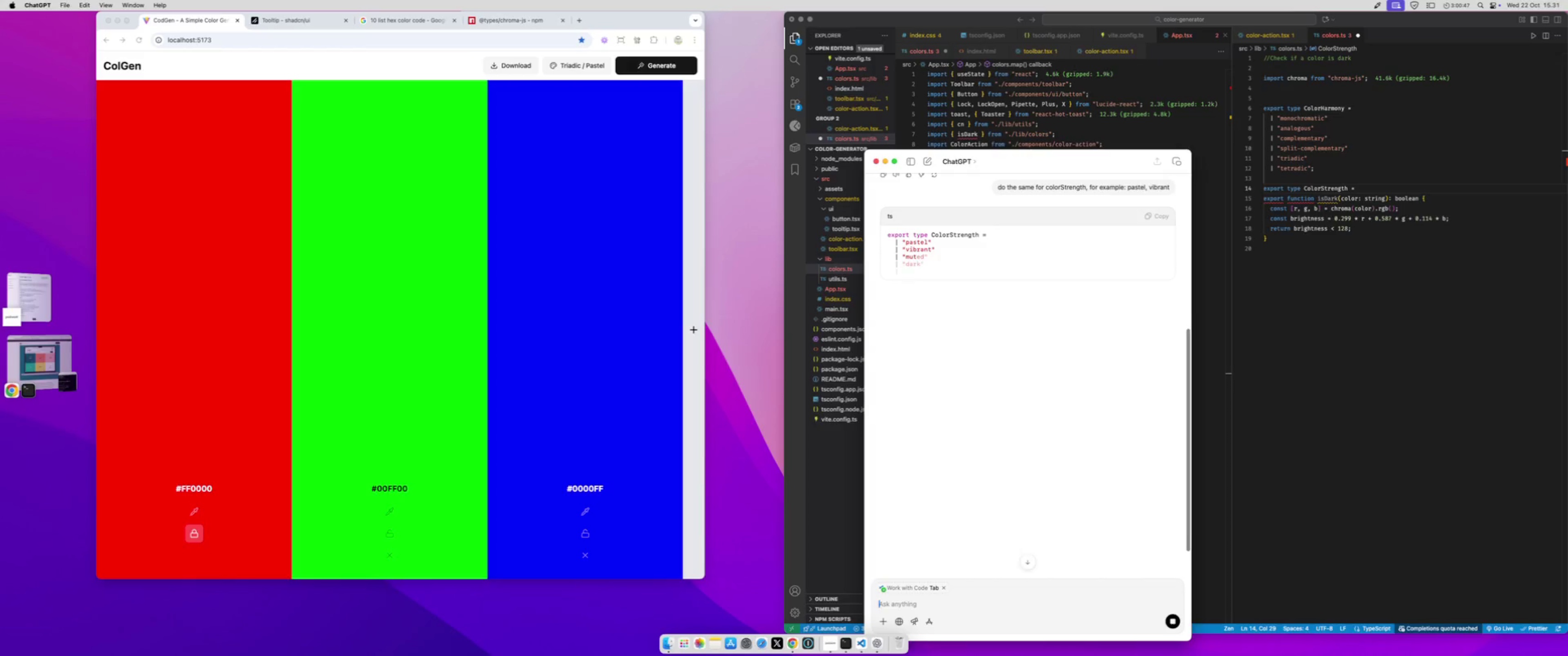 
left_click([1154, 217])
 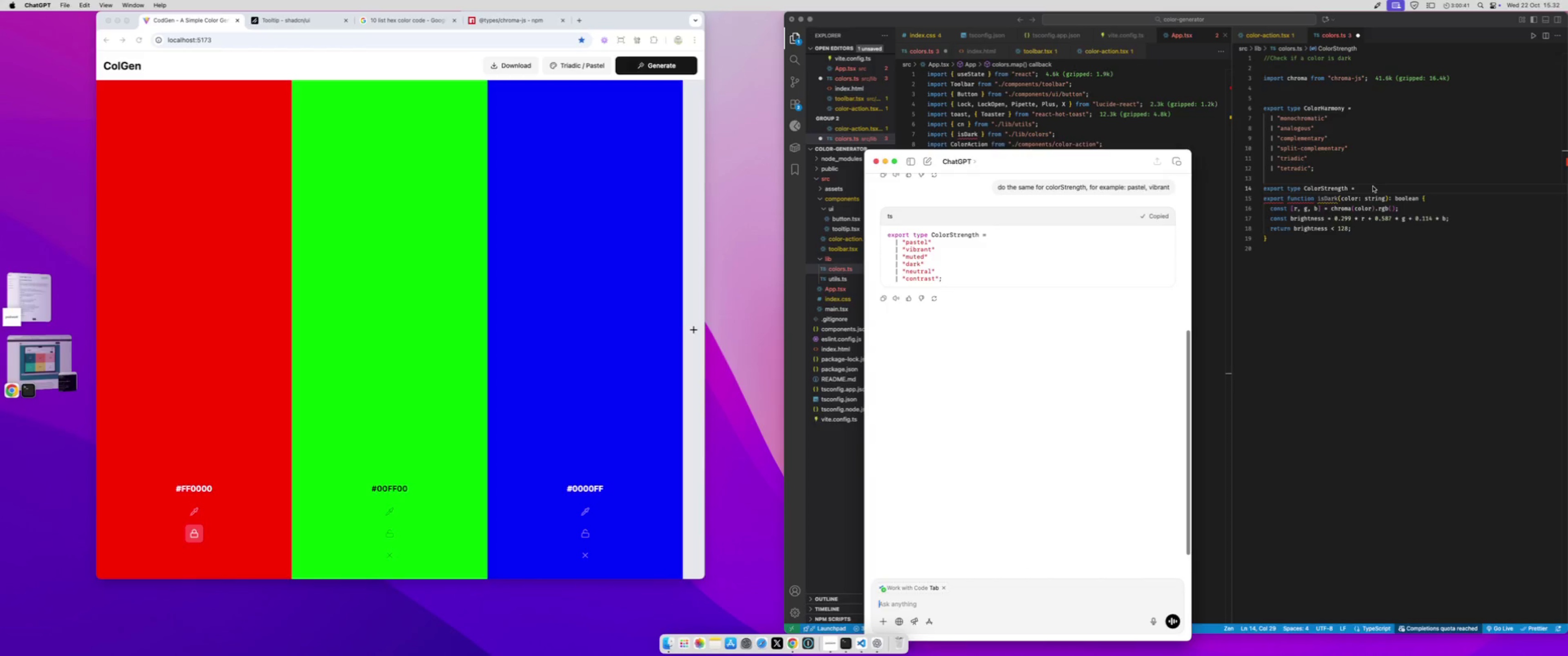 
left_click([1372, 185])
 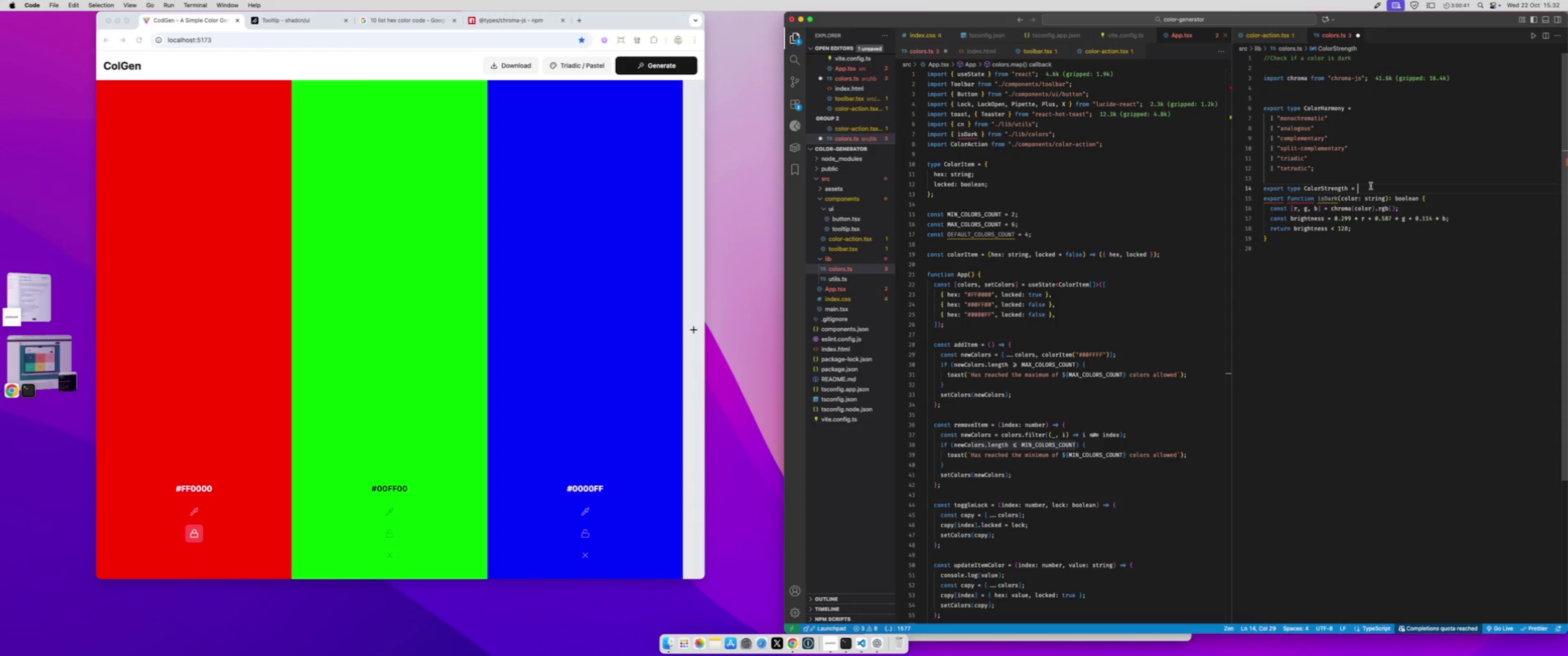 
left_click_drag(start_coordinate=[1371, 186], to_coordinate=[1214, 189])
 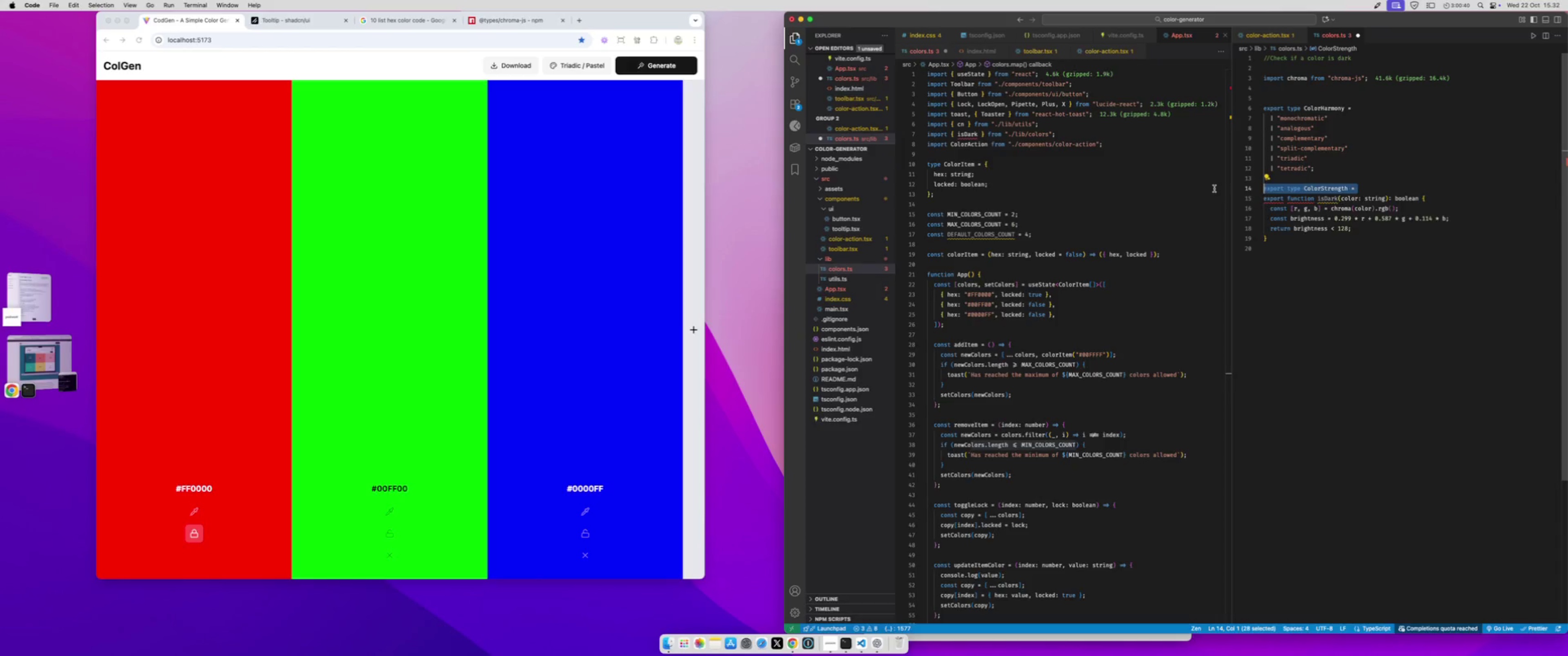 
key(Meta+CommandLeft)
 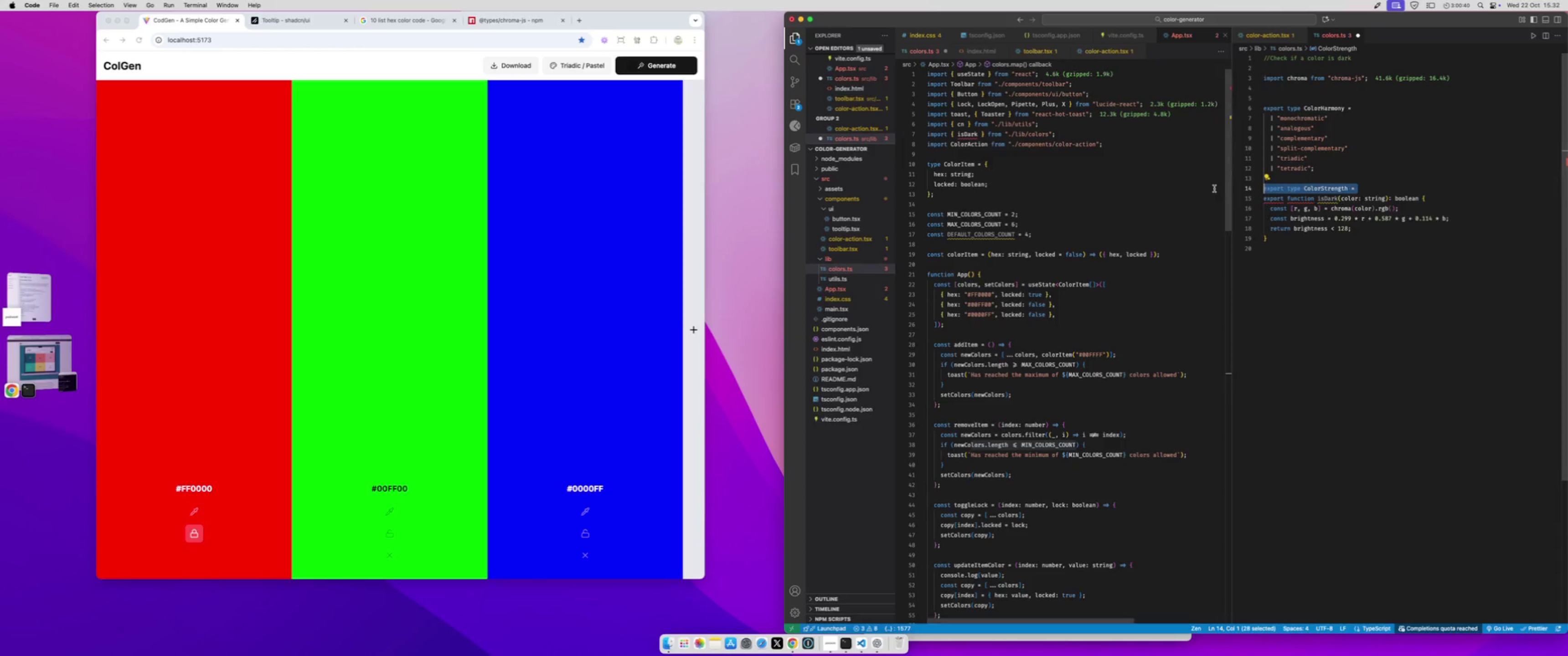 
key(Meta+V)
 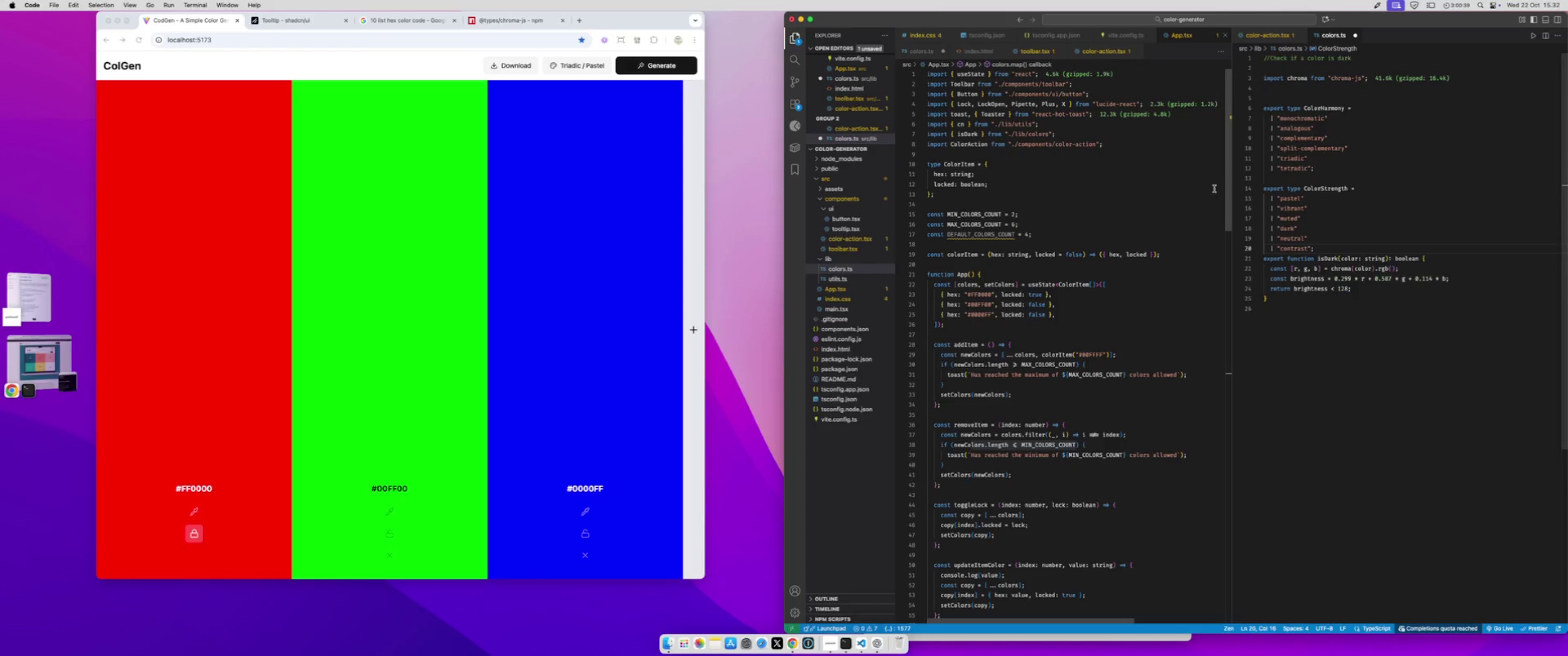 
key(Enter)
 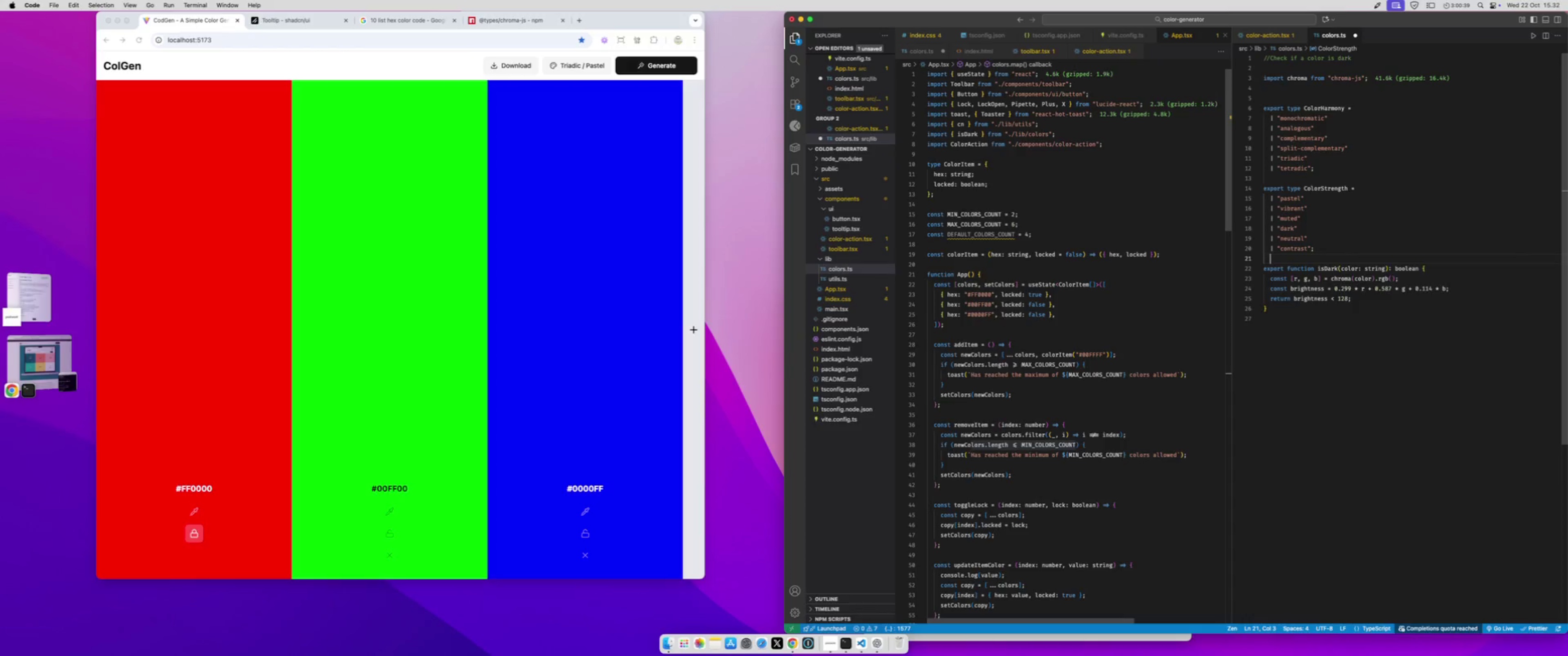 
key(Meta+S)
 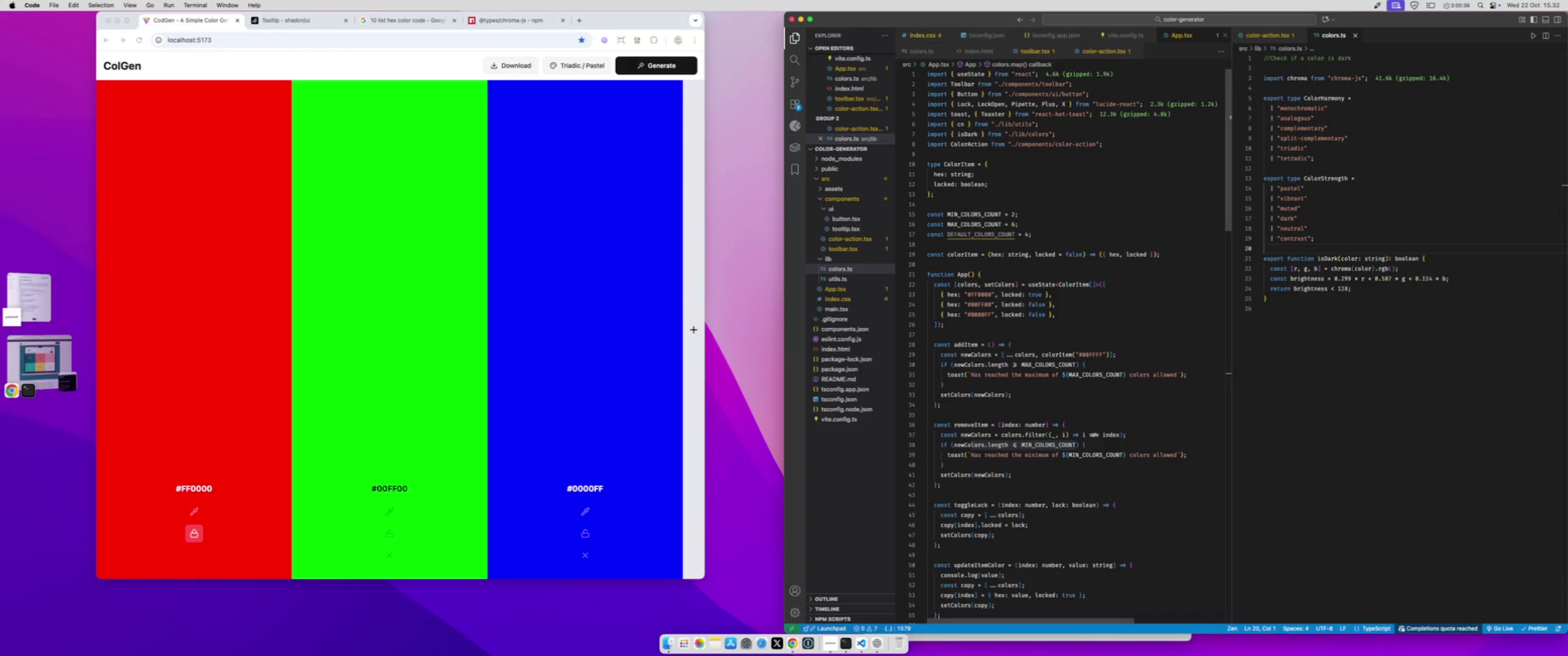 
key(Enter)
 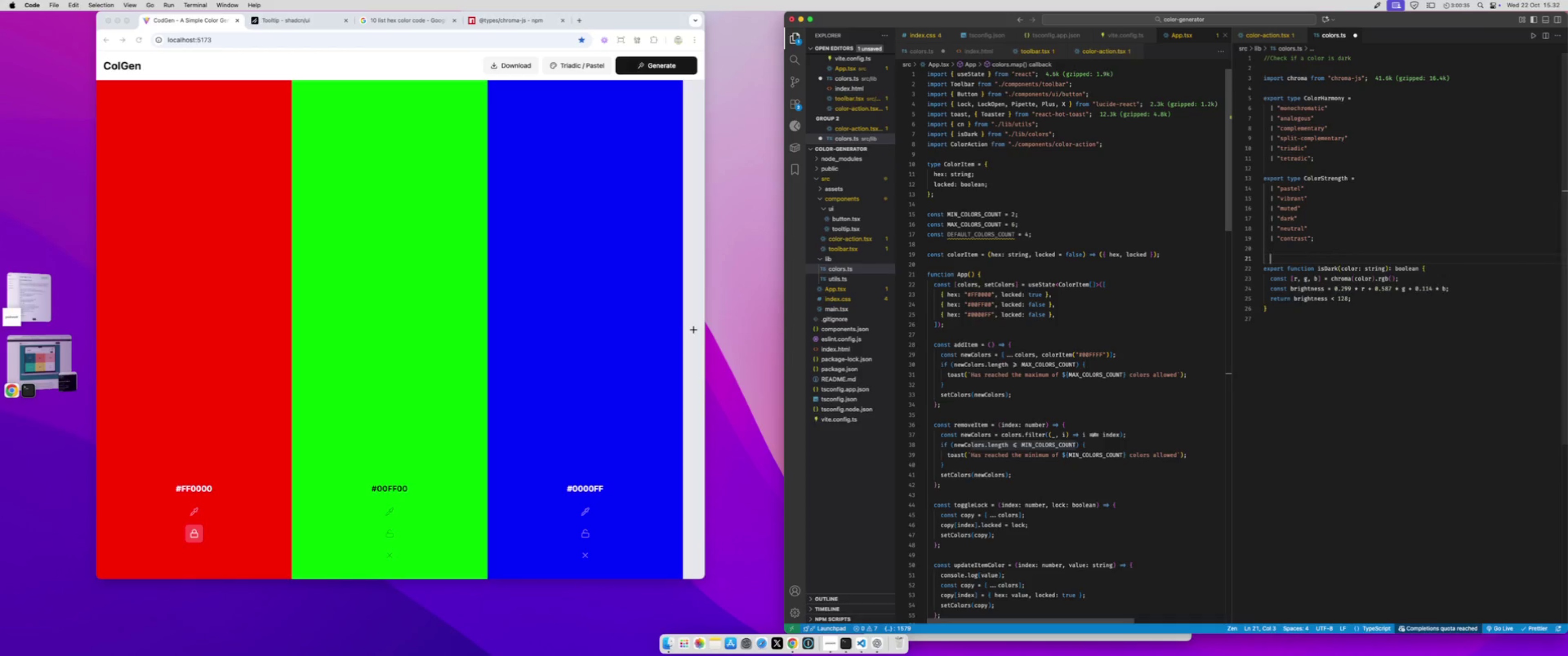 
key(Backspace)
 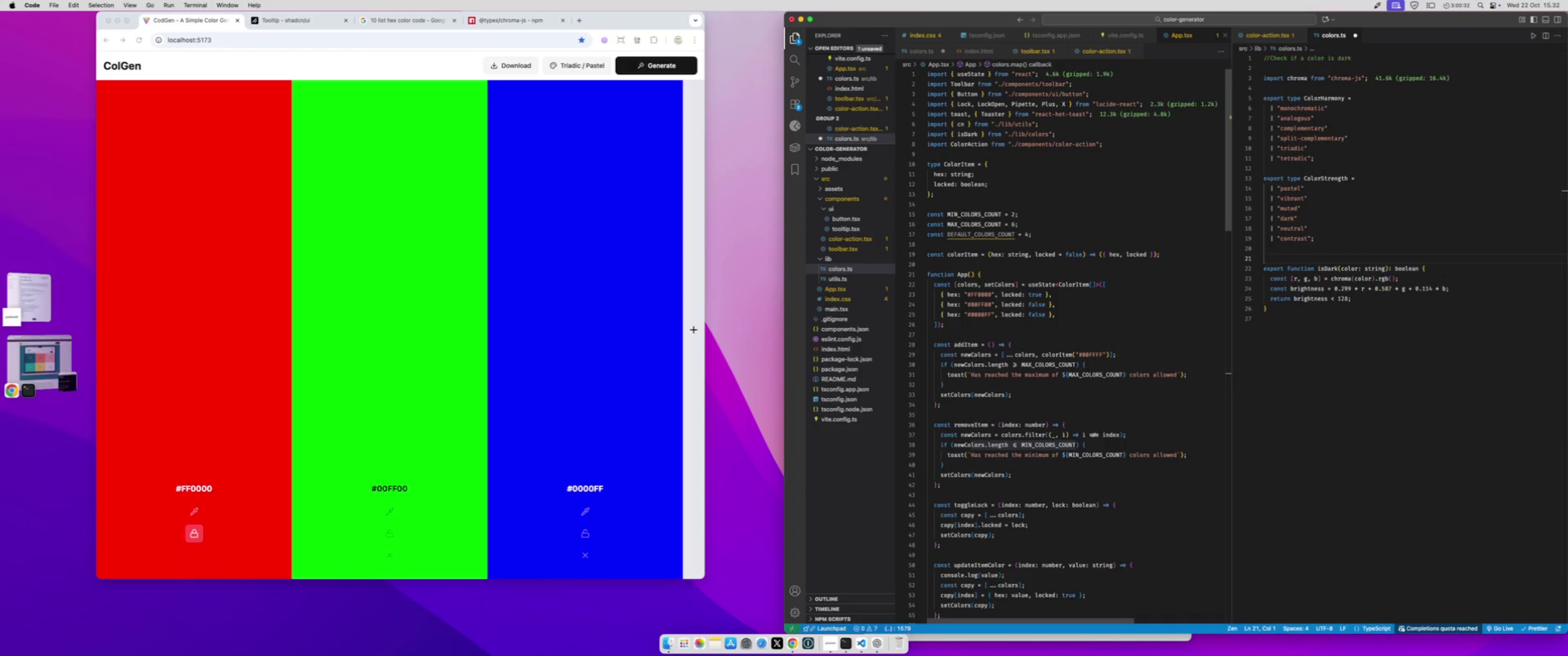 
type(export type availableColorHarmno)
key(Backspace)
key(Backspace)
type(ony = )
 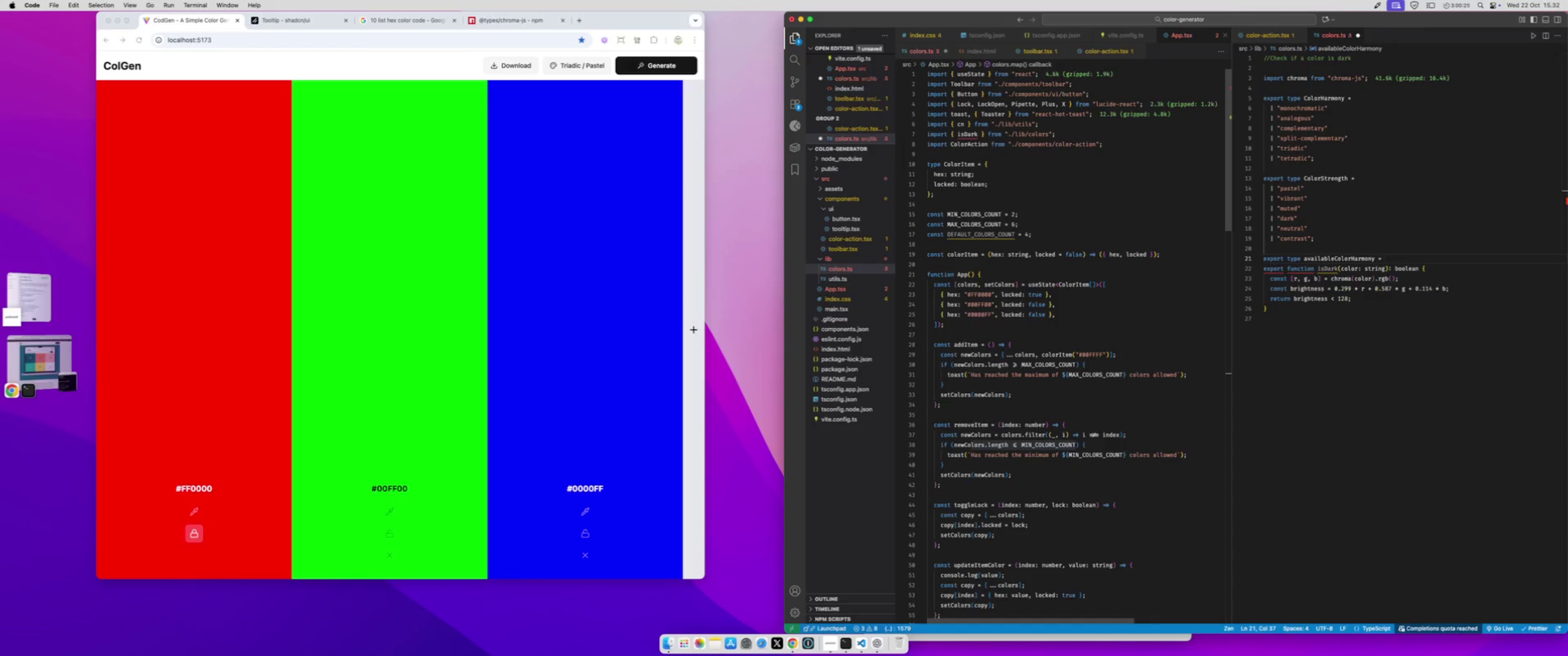 
double_click([1290, 257])
 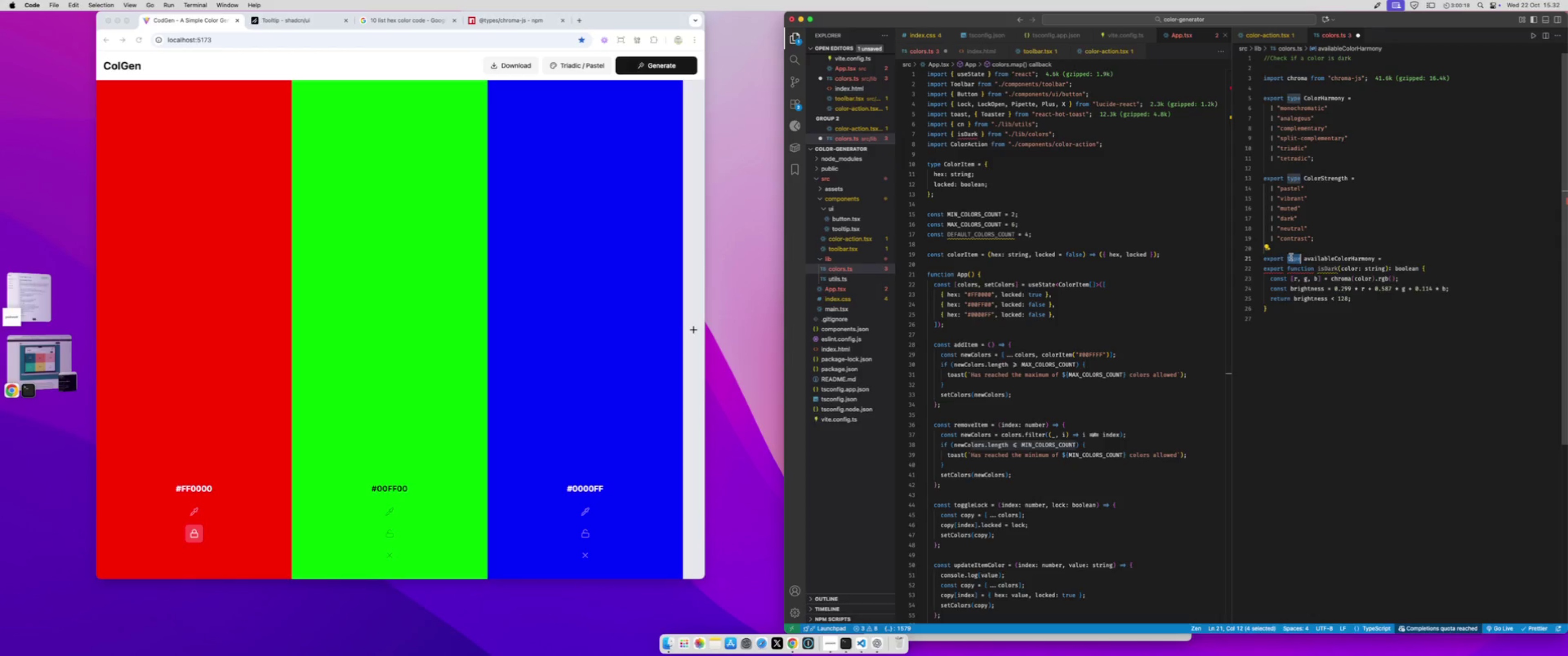 
type(cont)
key(Backspace)
type(st)
 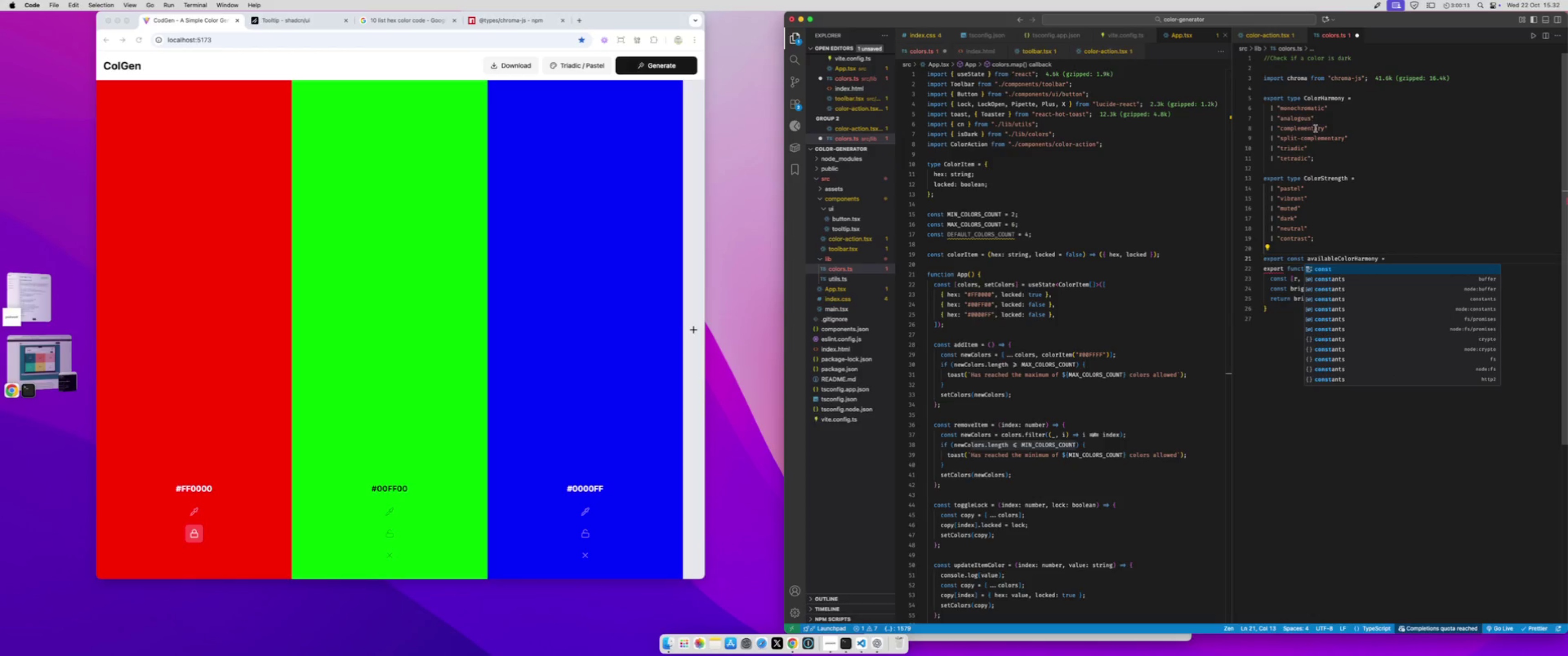 
left_click_drag(start_coordinate=[1315, 160], to_coordinate=[1267, 109])
 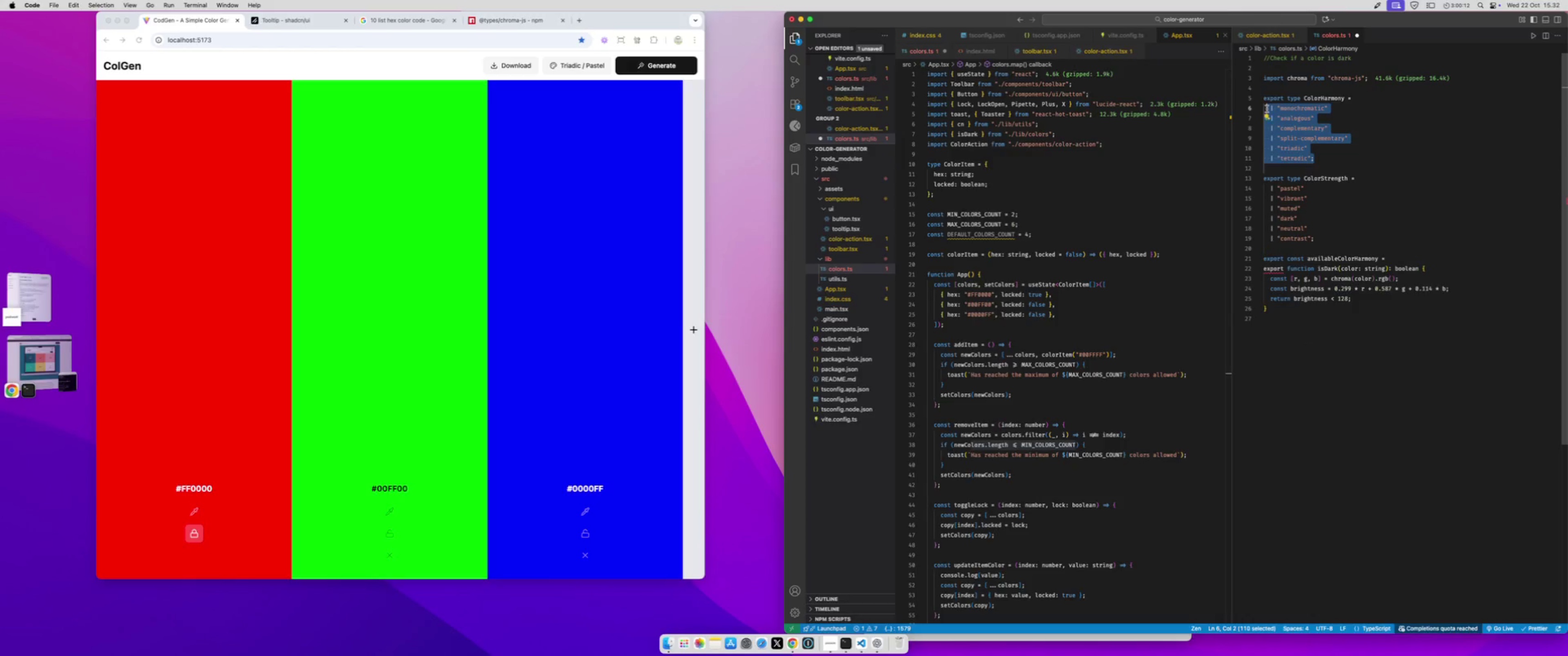 
key(Meta+C)
 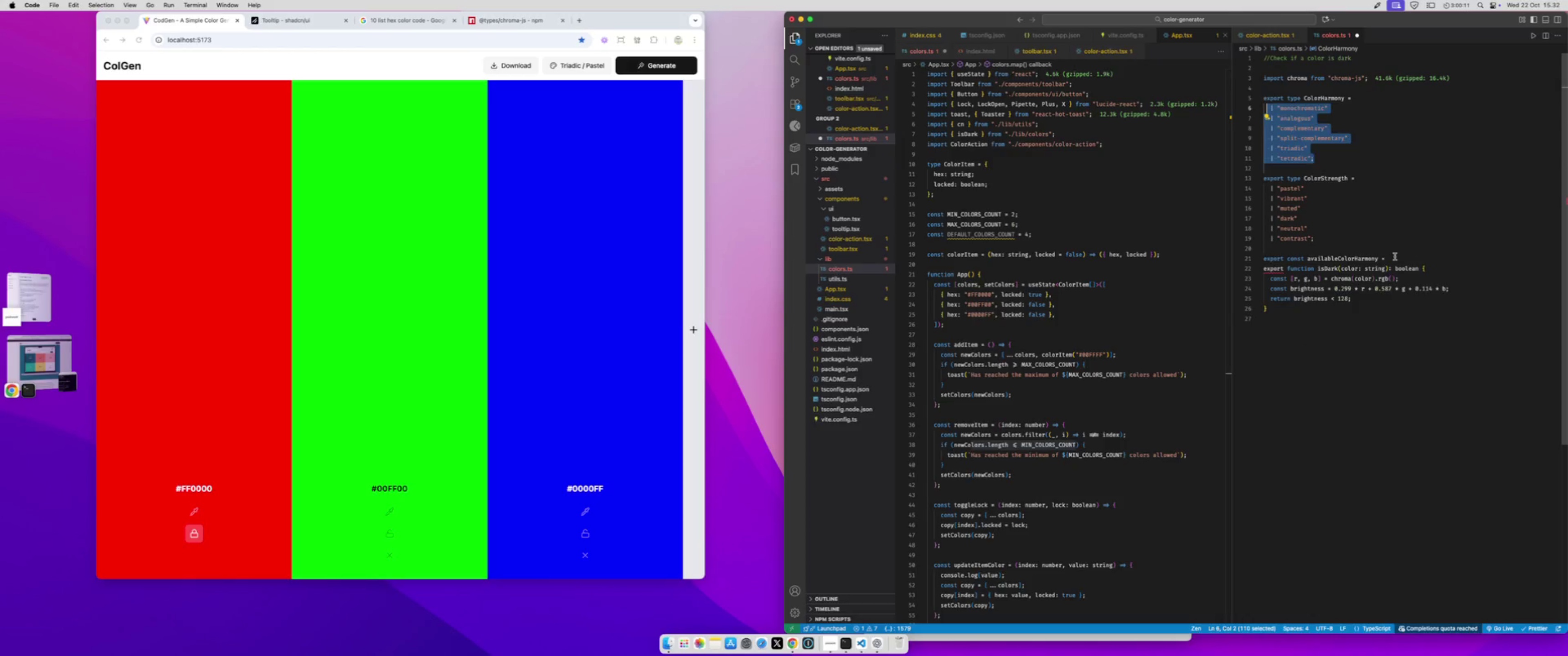 
left_click([1395, 256])
 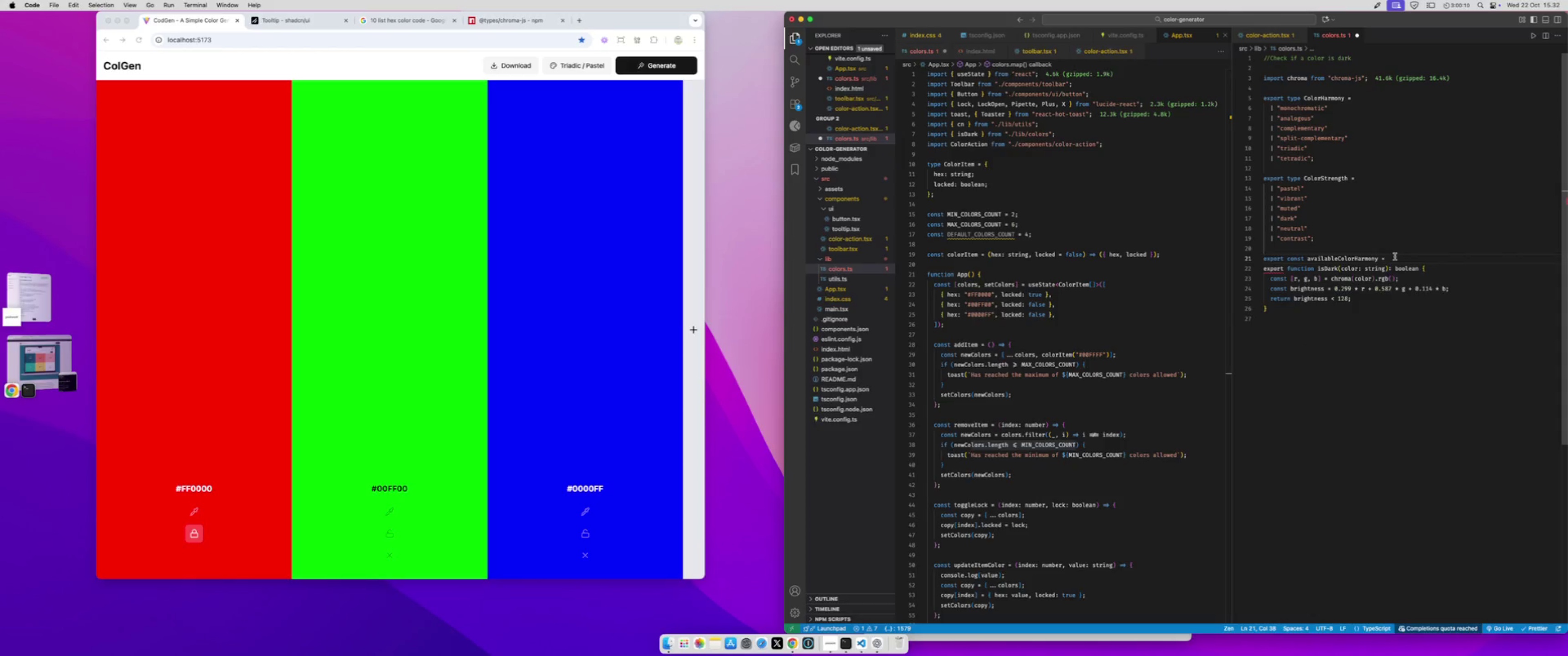 
key(BracketLeft)
 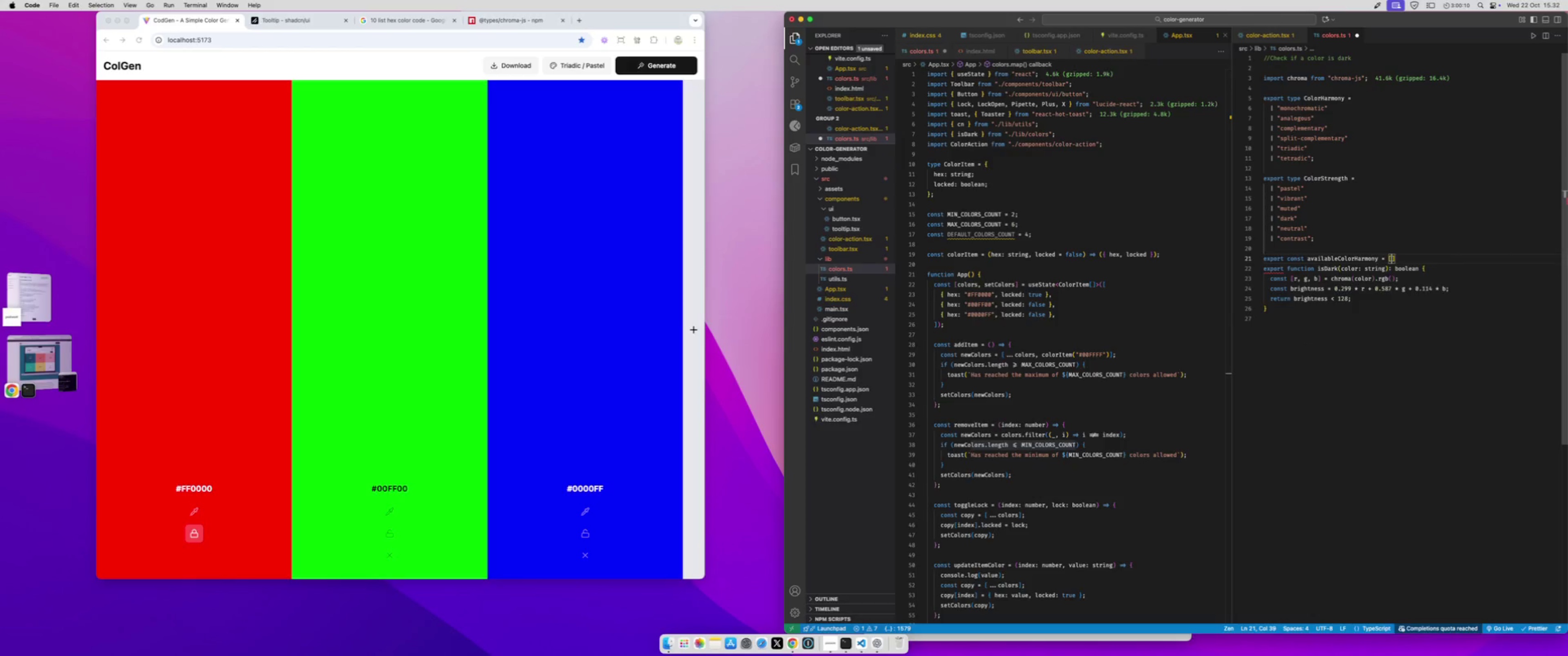 
key(BracketRight)
 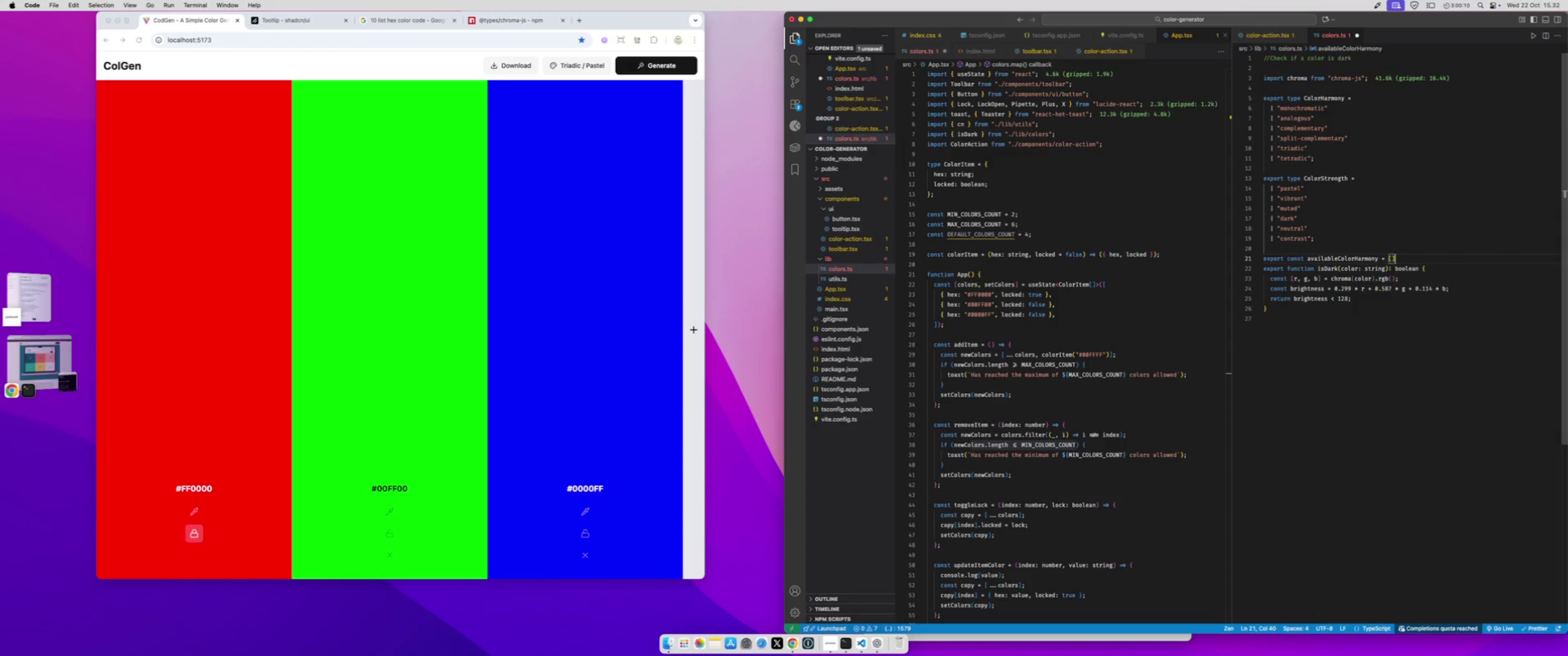 
key(ArrowLeft)
 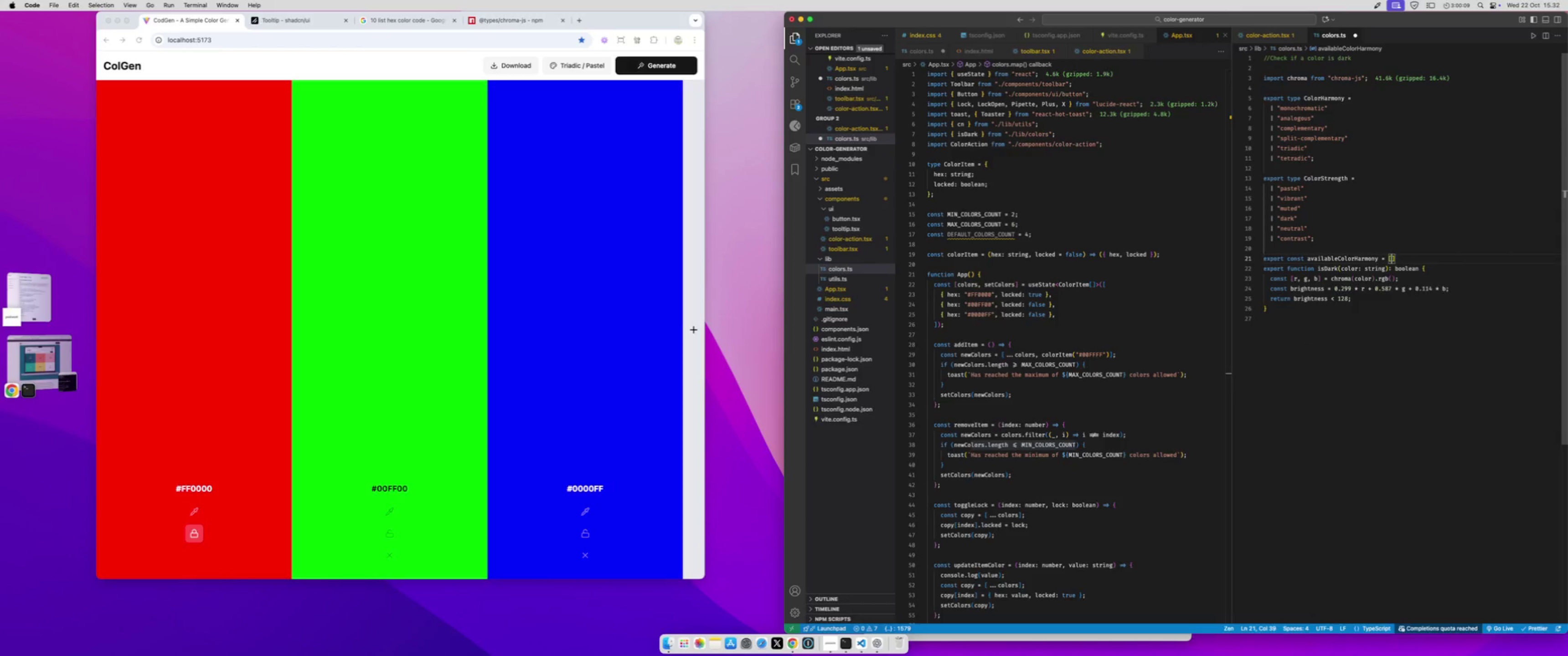 
key(Meta+CommandLeft)
 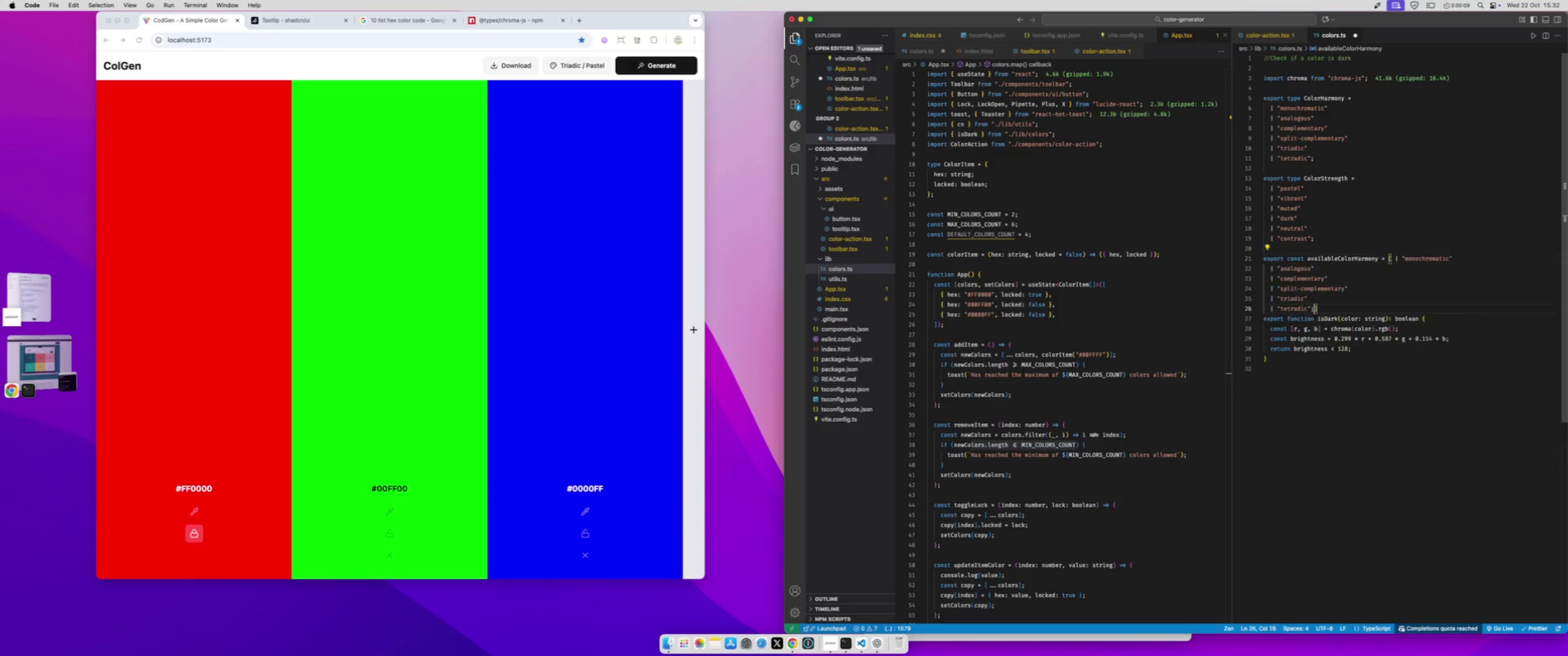 
key(Meta+V)
 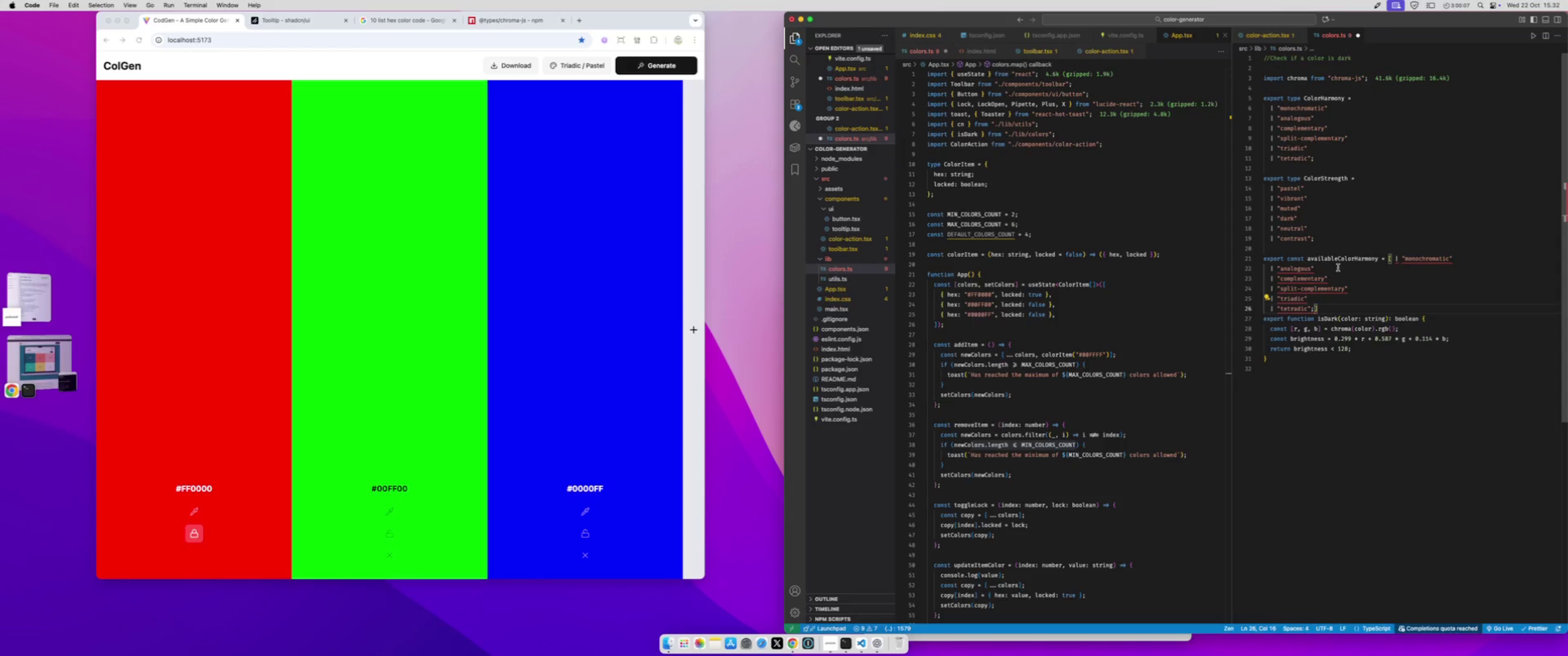 
double_click([1345, 260])
 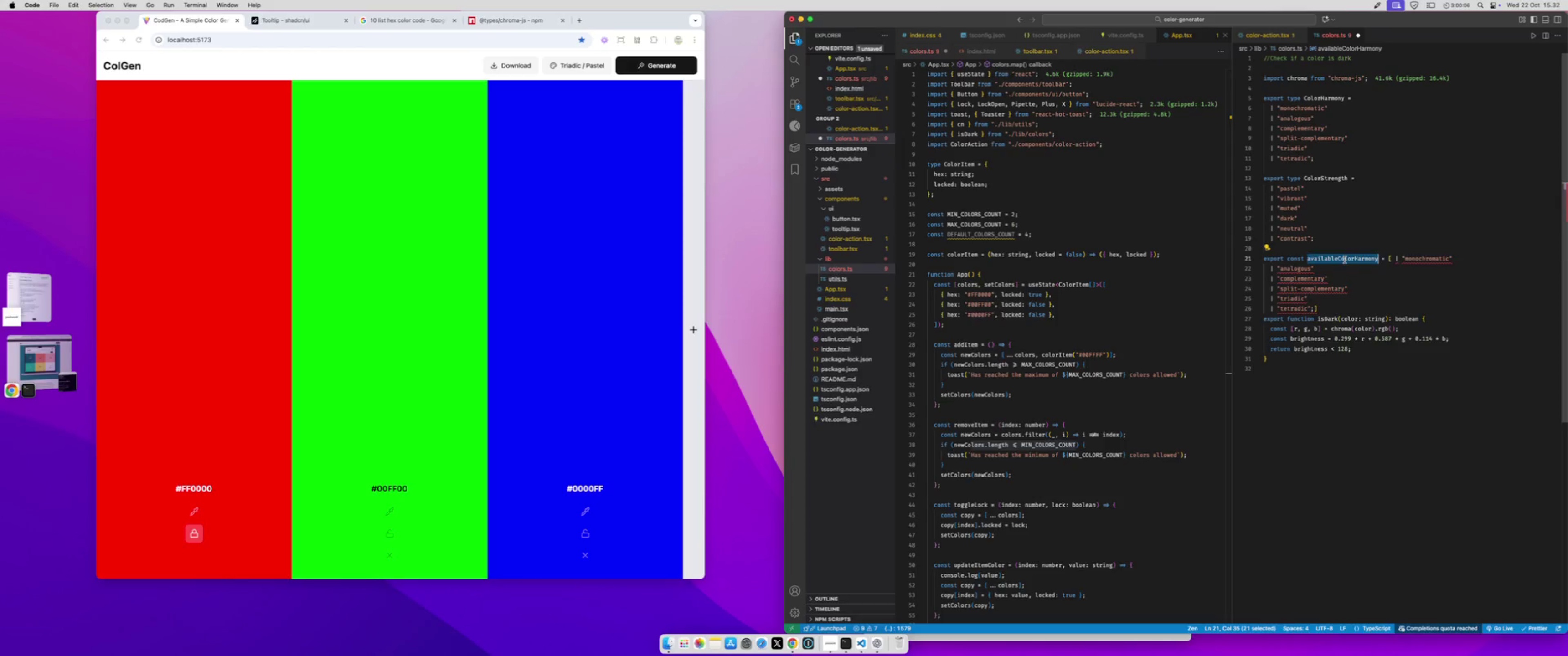 
type(colorHarmonyList)
 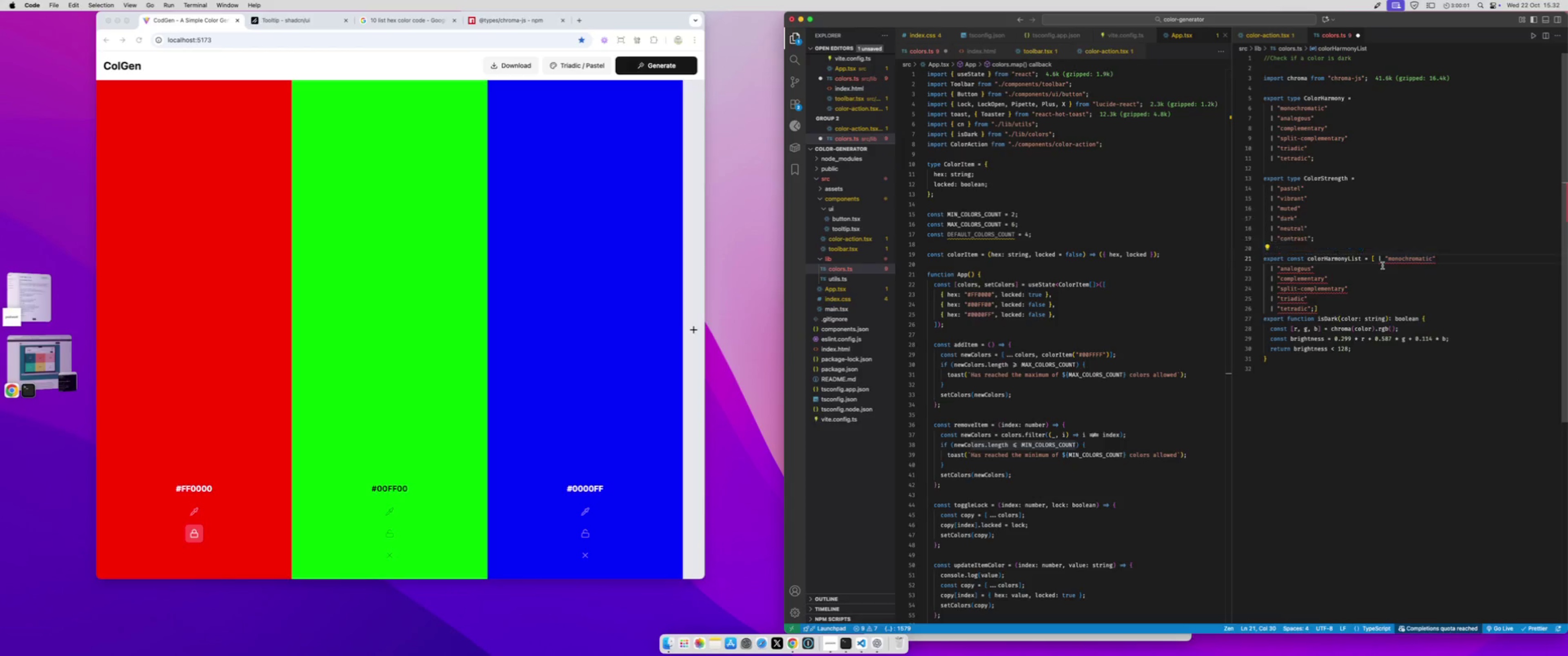 
left_click([1384, 270])
 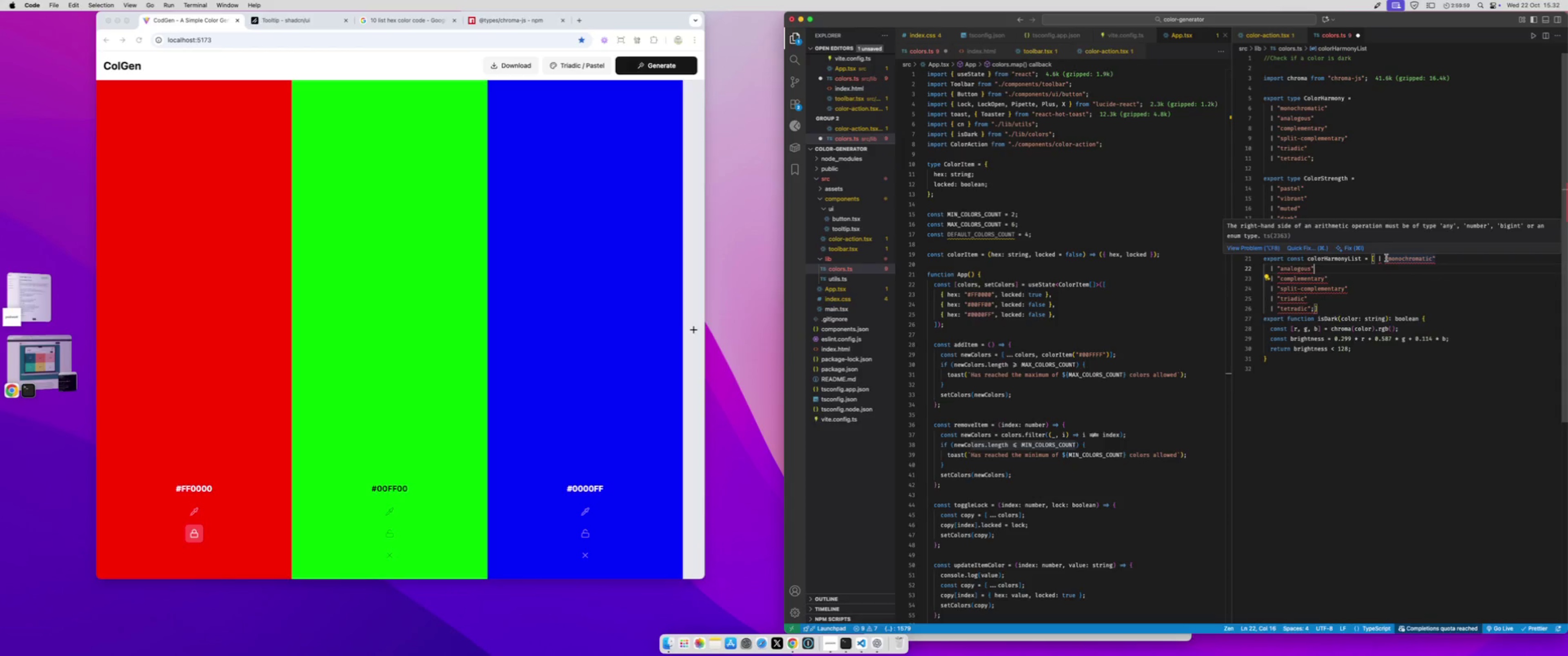 
left_click_drag(start_coordinate=[1386, 258], to_coordinate=[1378, 258])
 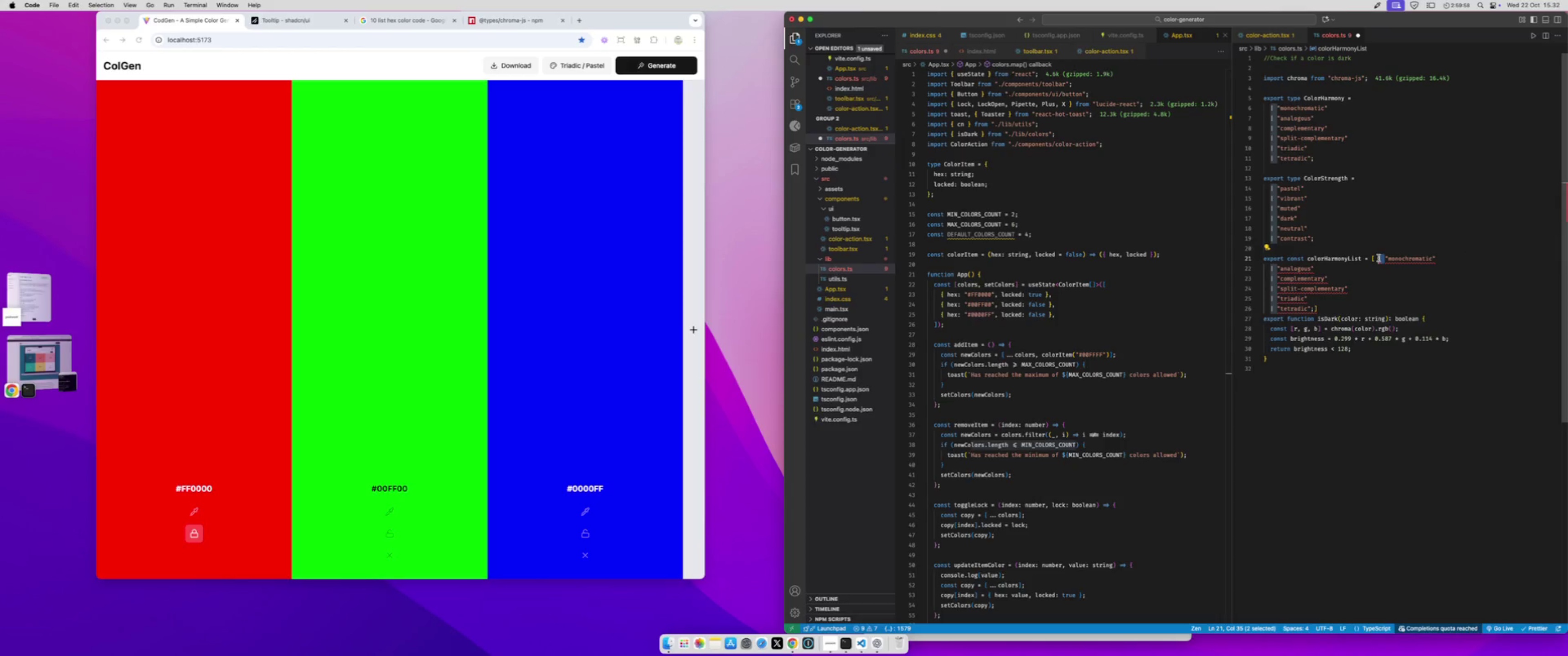 
key(Meta+D)
 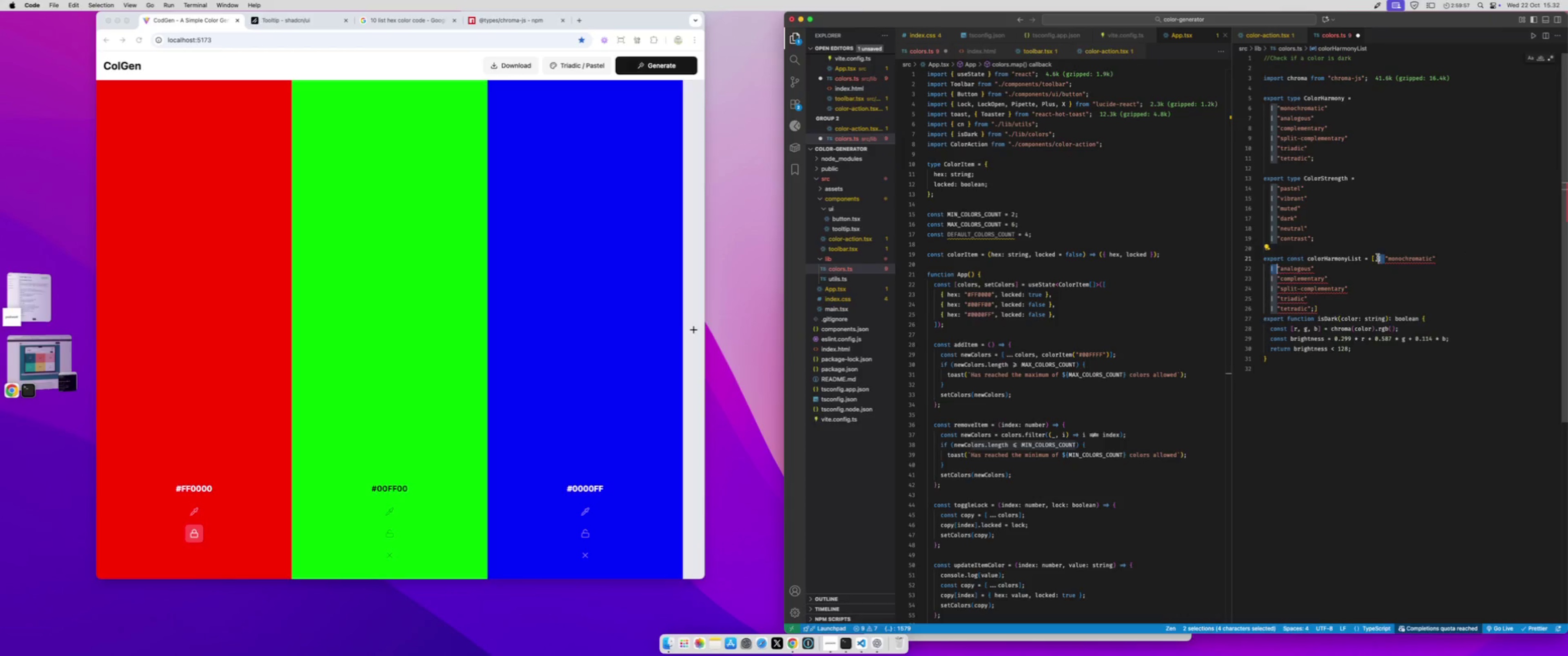 
key(Meta+D)
 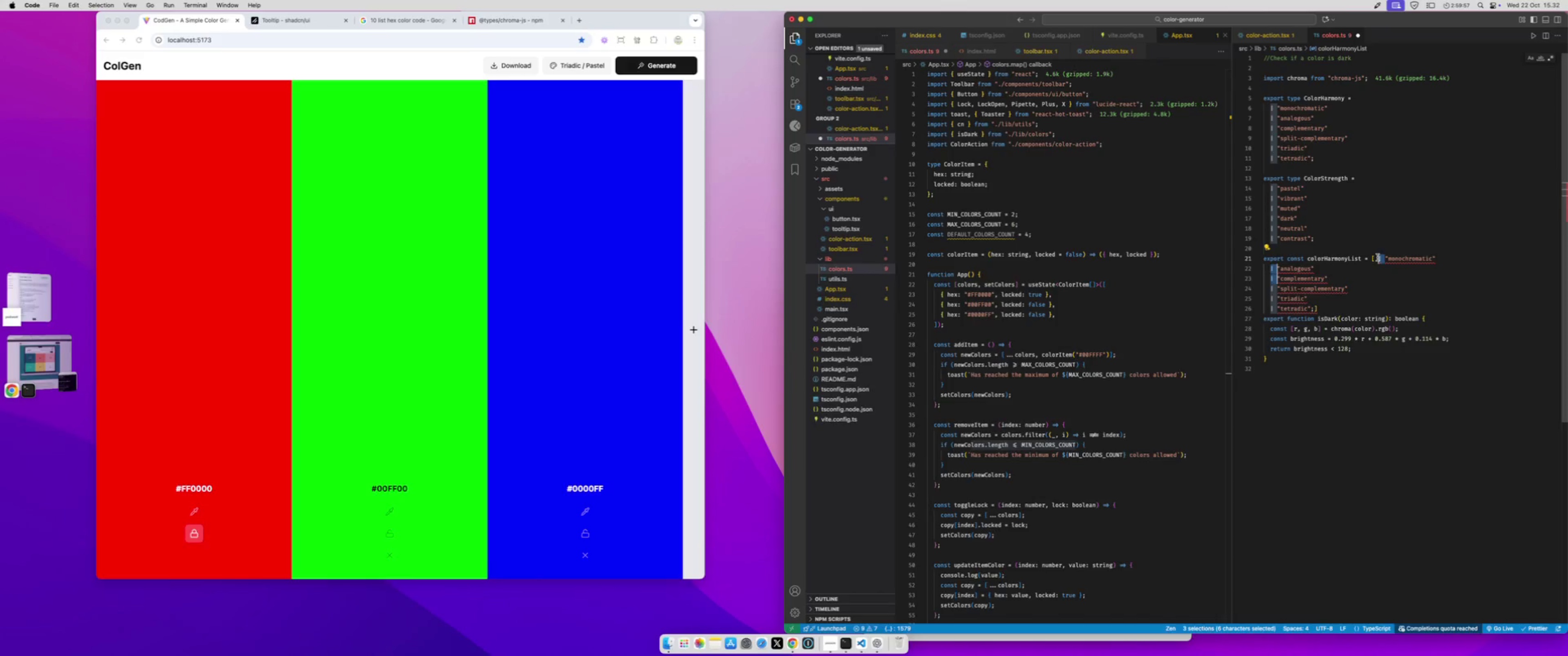 
key(Meta+D)
 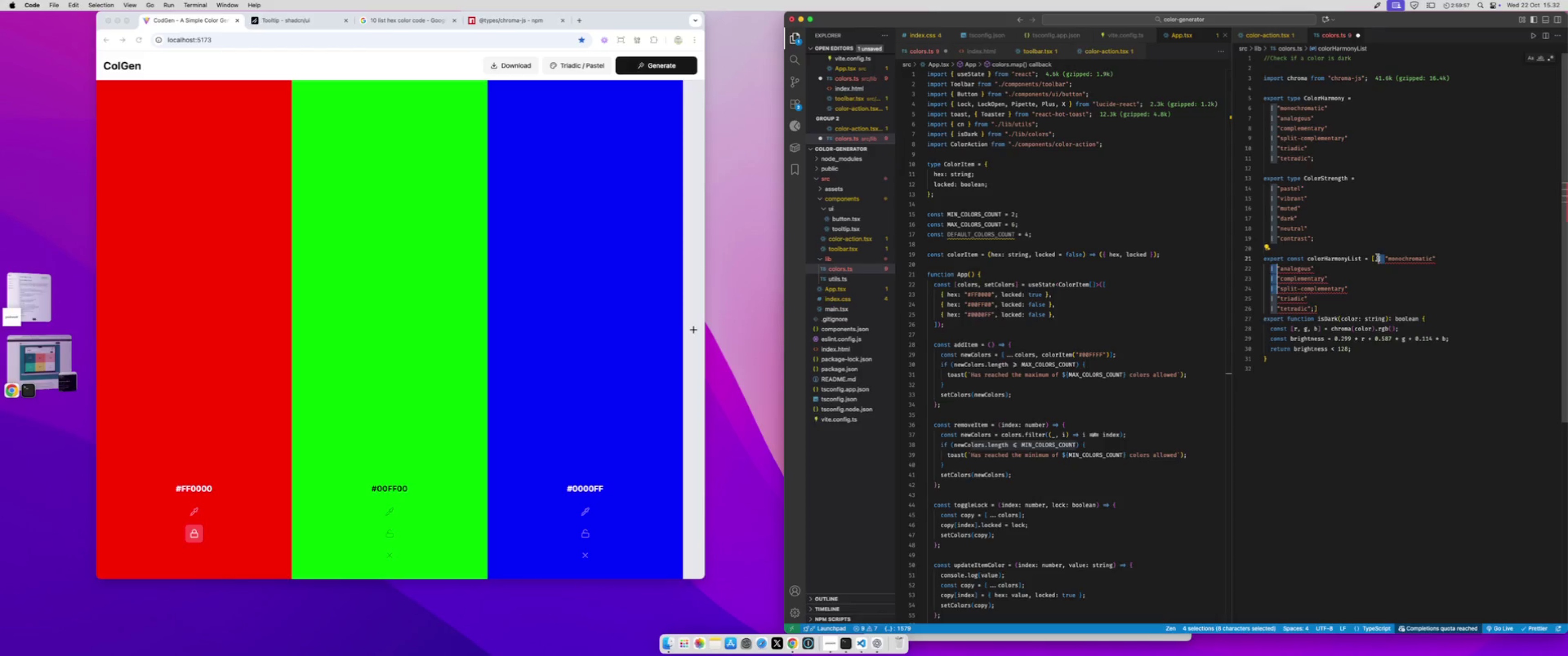 
key(Meta+D)
 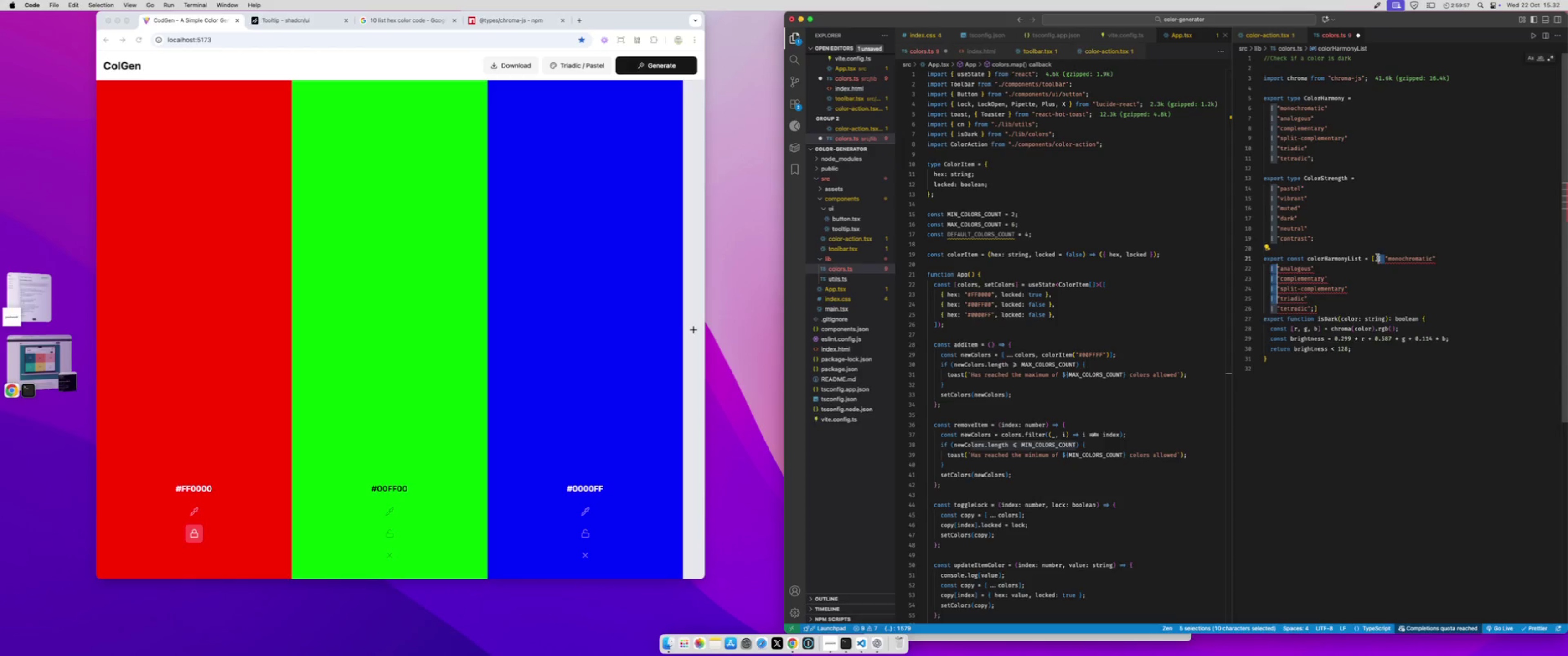 
key(Meta+D)
 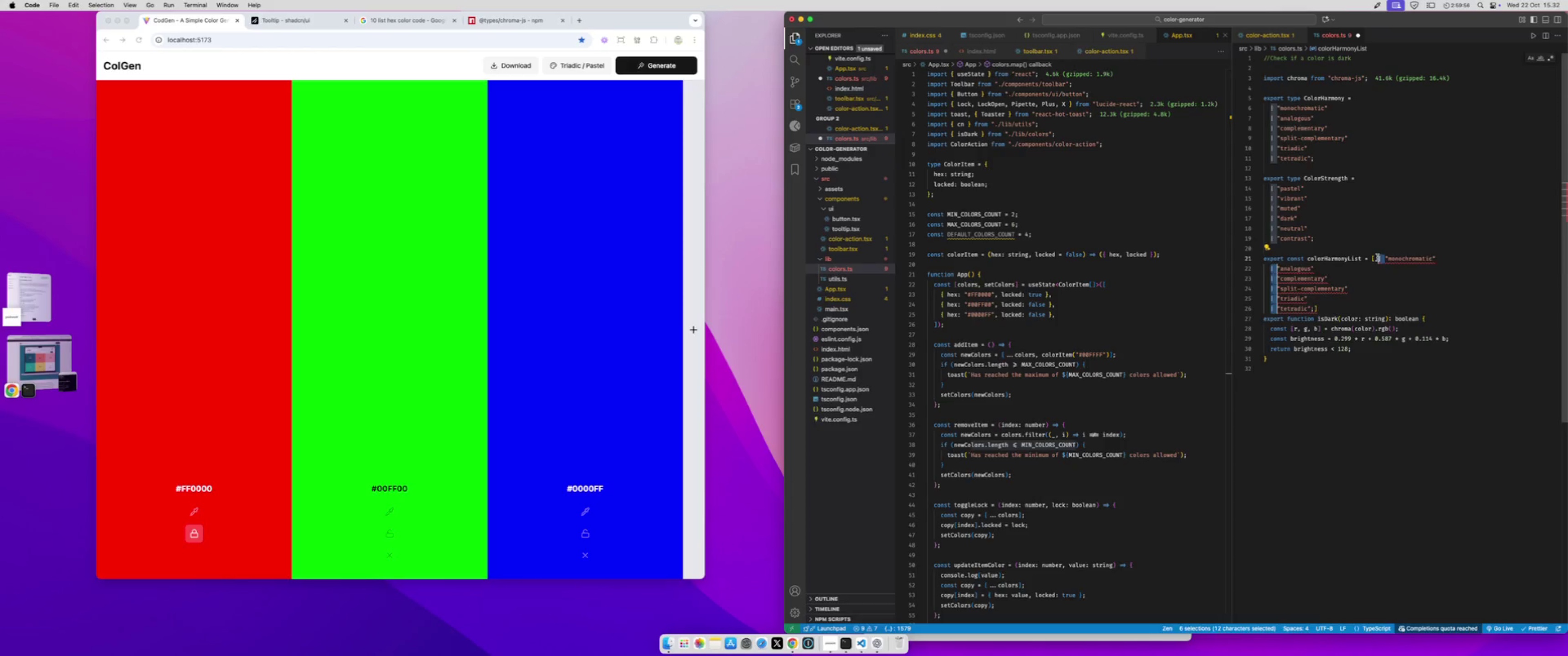 
key(Comma)
 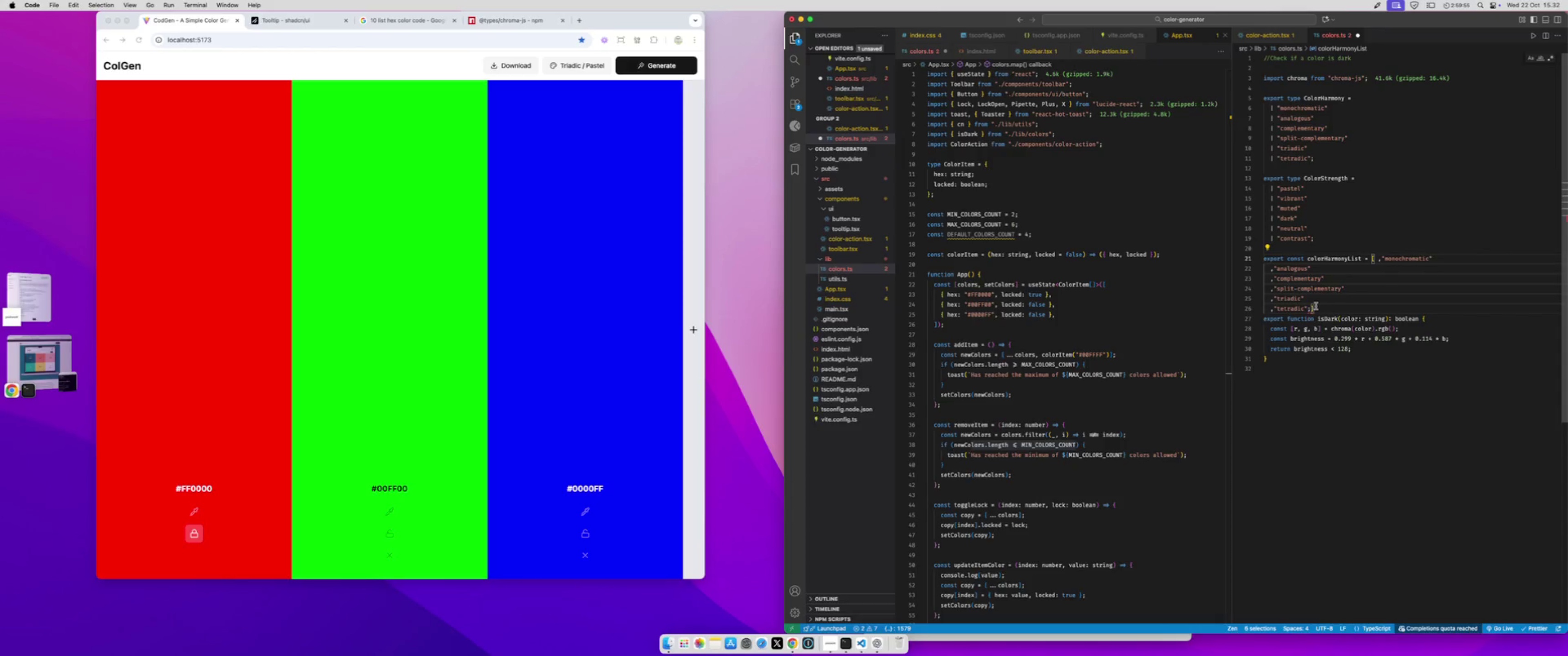 
left_click([1310, 311])
 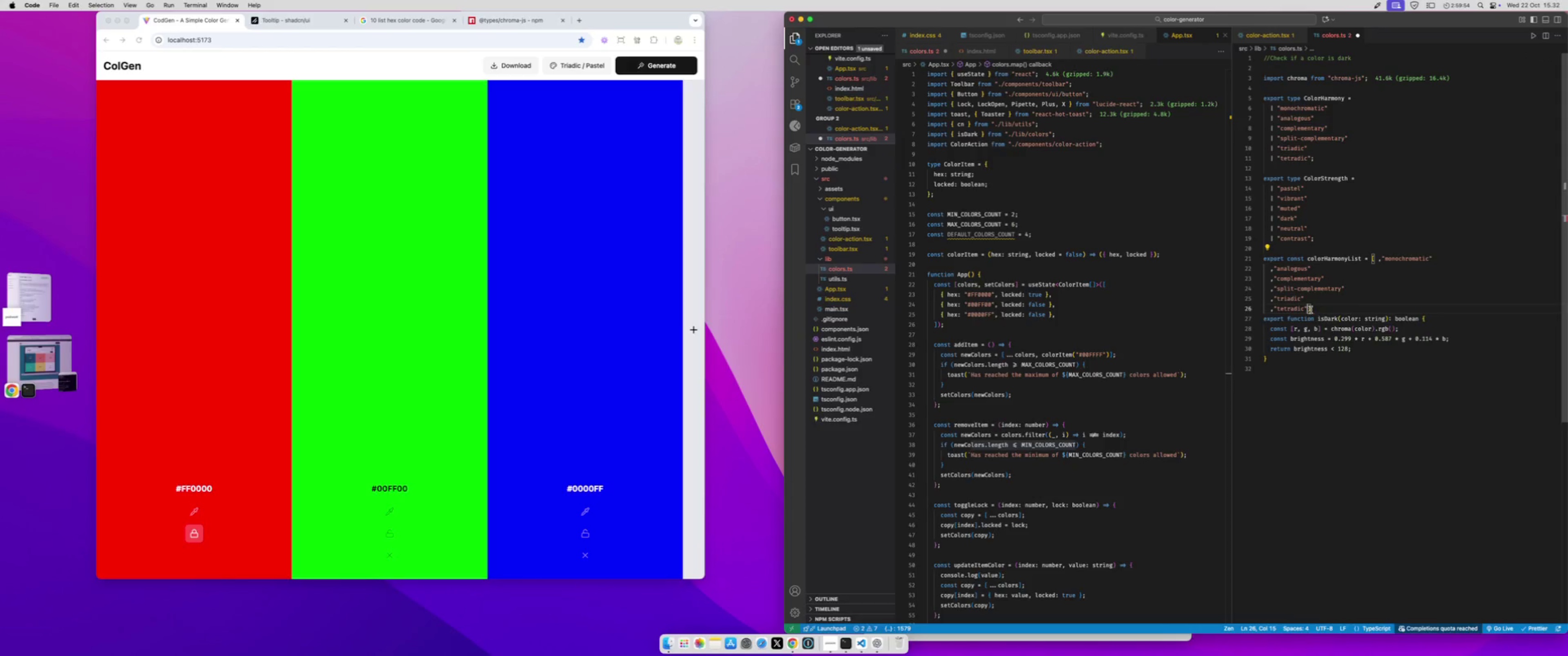 
key(Backspace)
 